 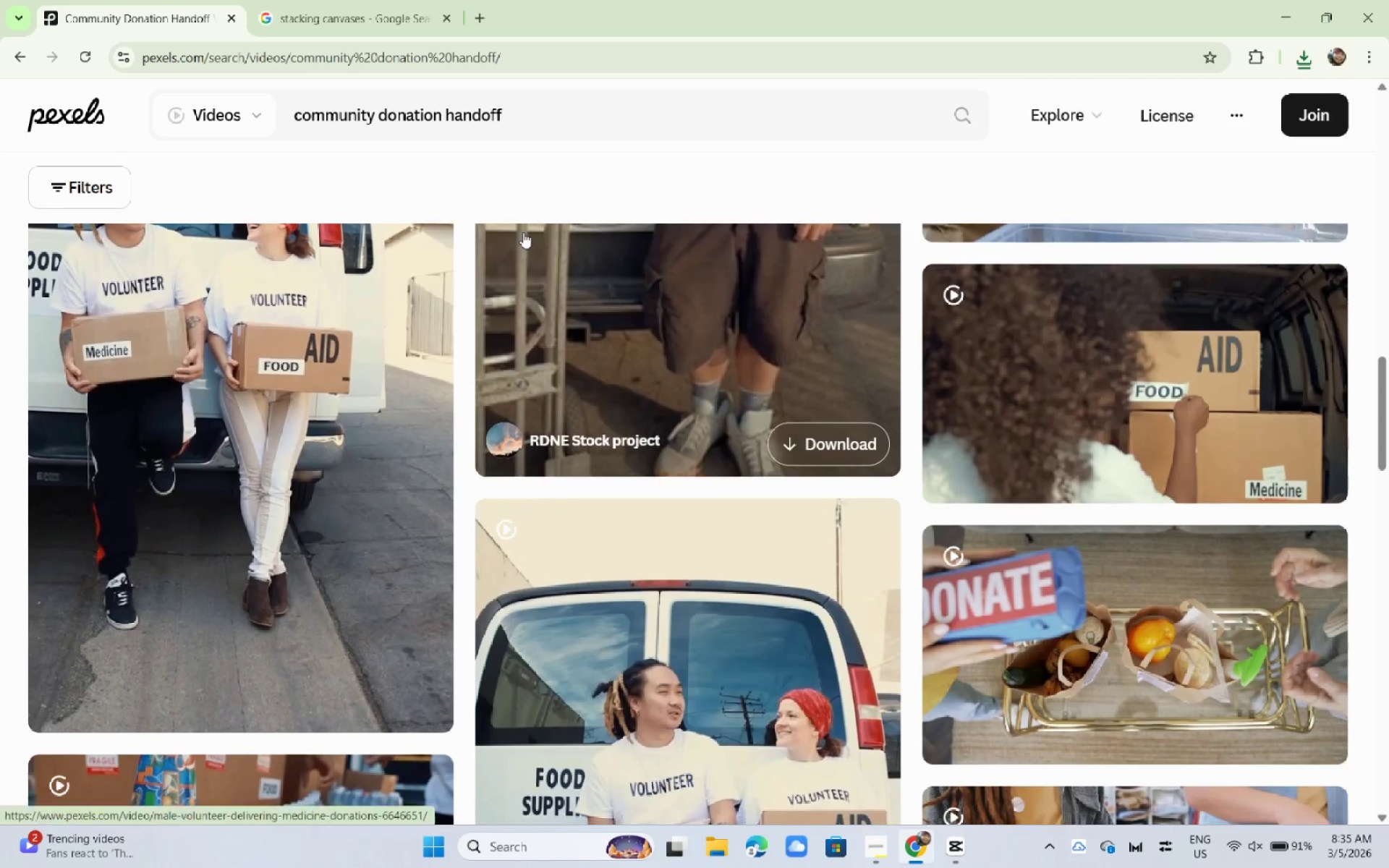 
left_click([550, 127])
 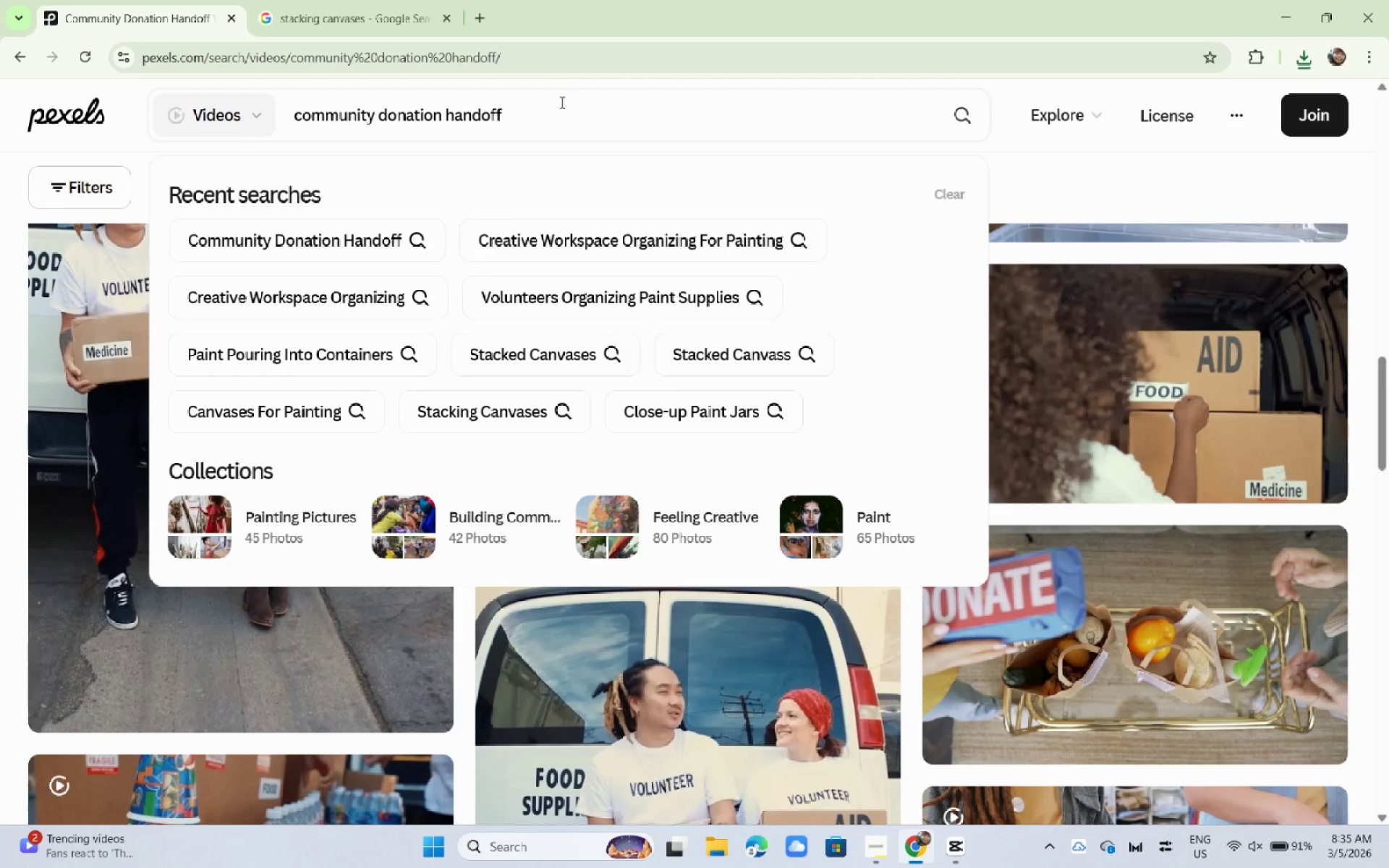 
type( sv)
key(Backspace)
type(cjoo)
key(Backspace)
key(Backspace)
key(Backspace)
type(hol)
 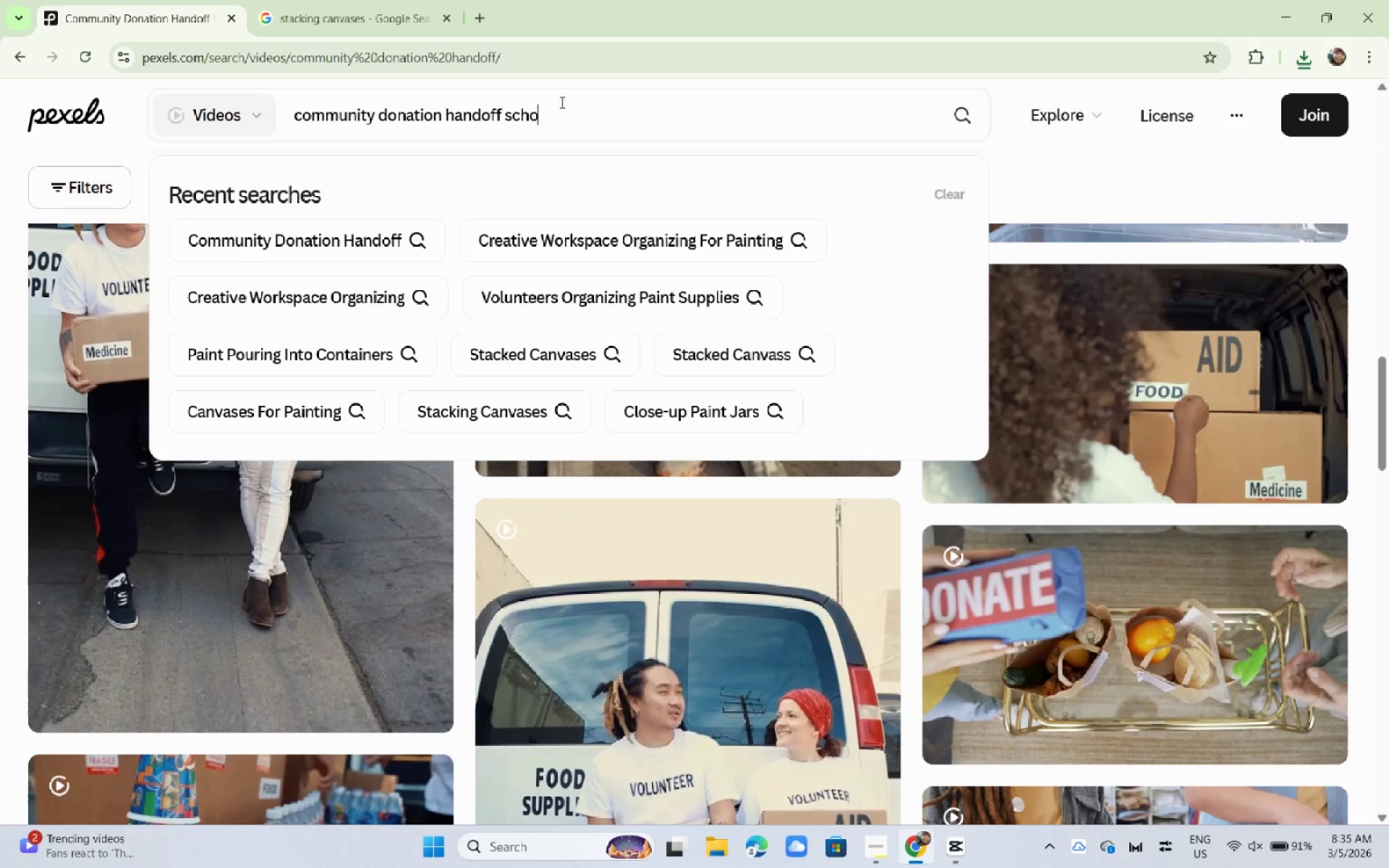 
hold_key(key=Backspace, duration=1.53)
 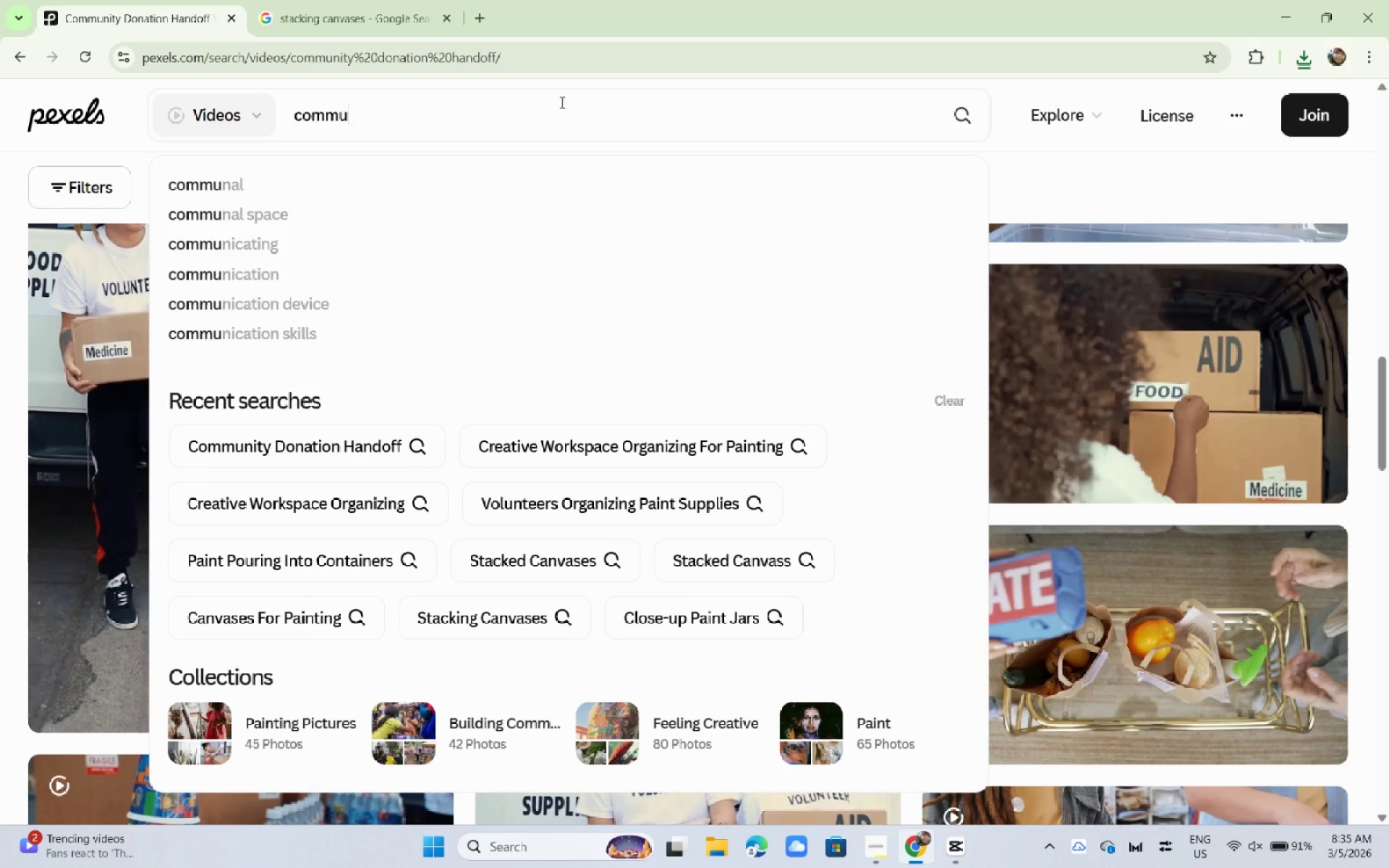 
hold_key(key=Backspace, duration=1.16)
 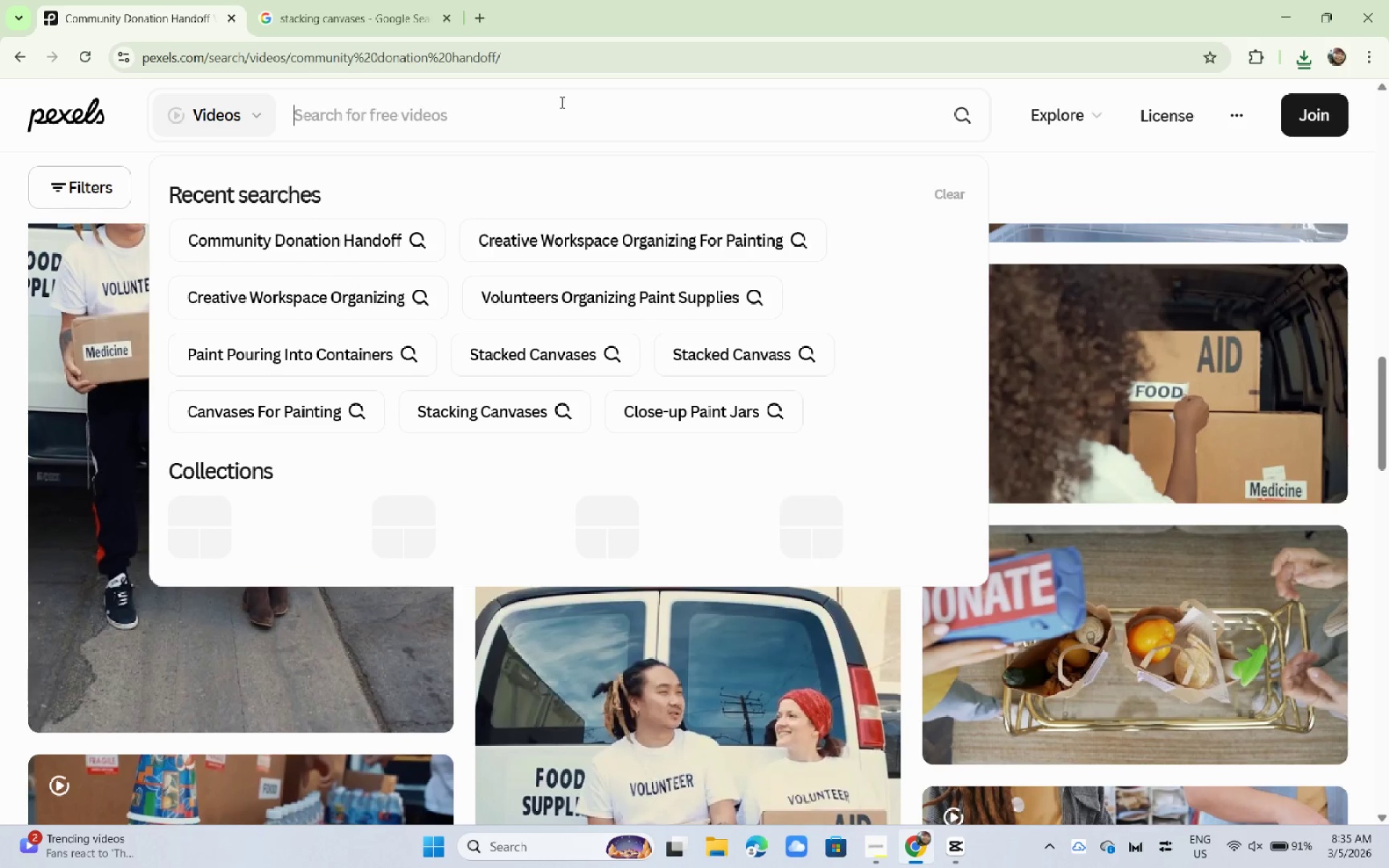 
type(school supply sdo)
key(Backspace)
key(Backspace)
type(do)
key(Backspace)
key(Backspace)
key(Backspace)
type(donation)
 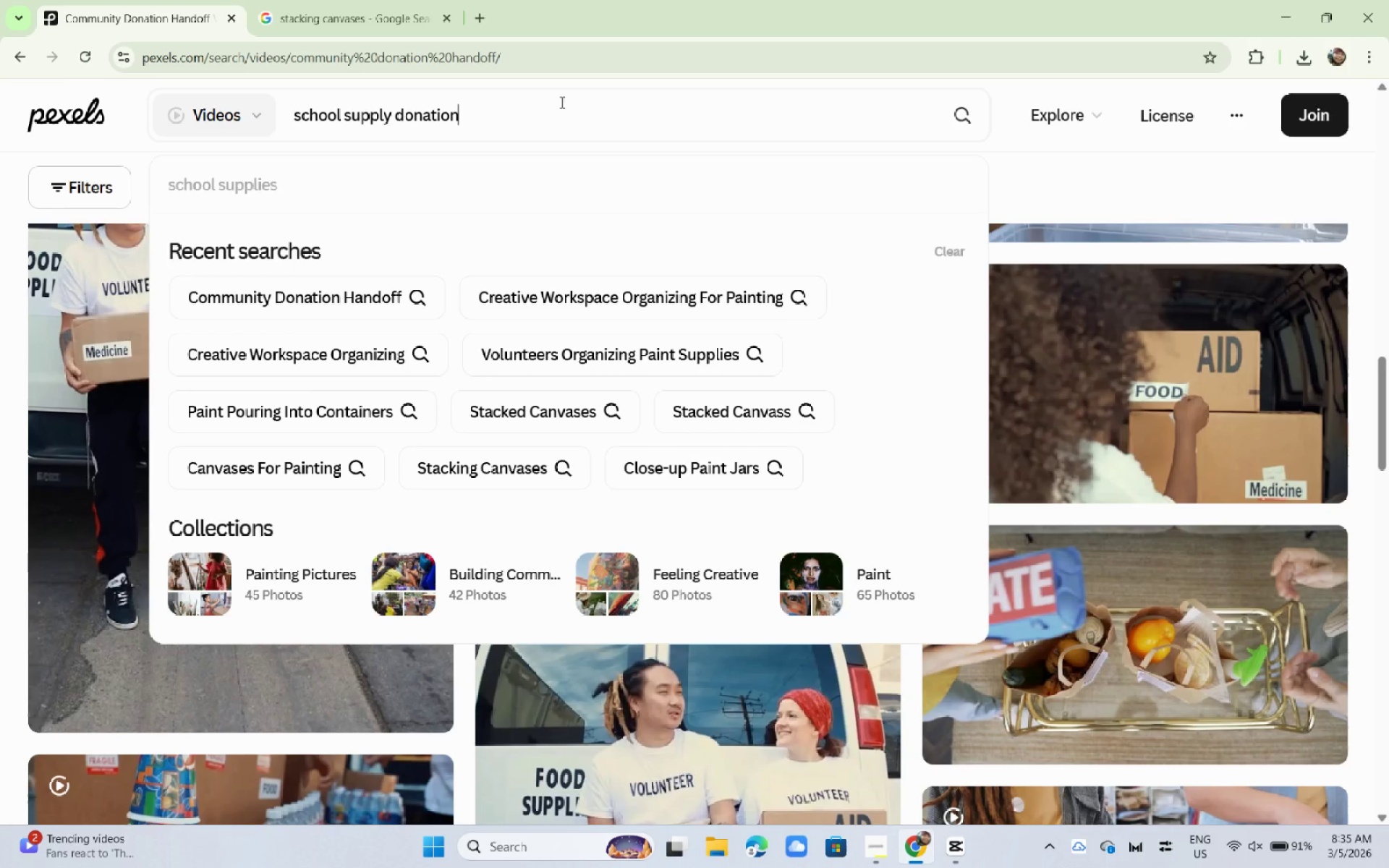 
key(Enter)
 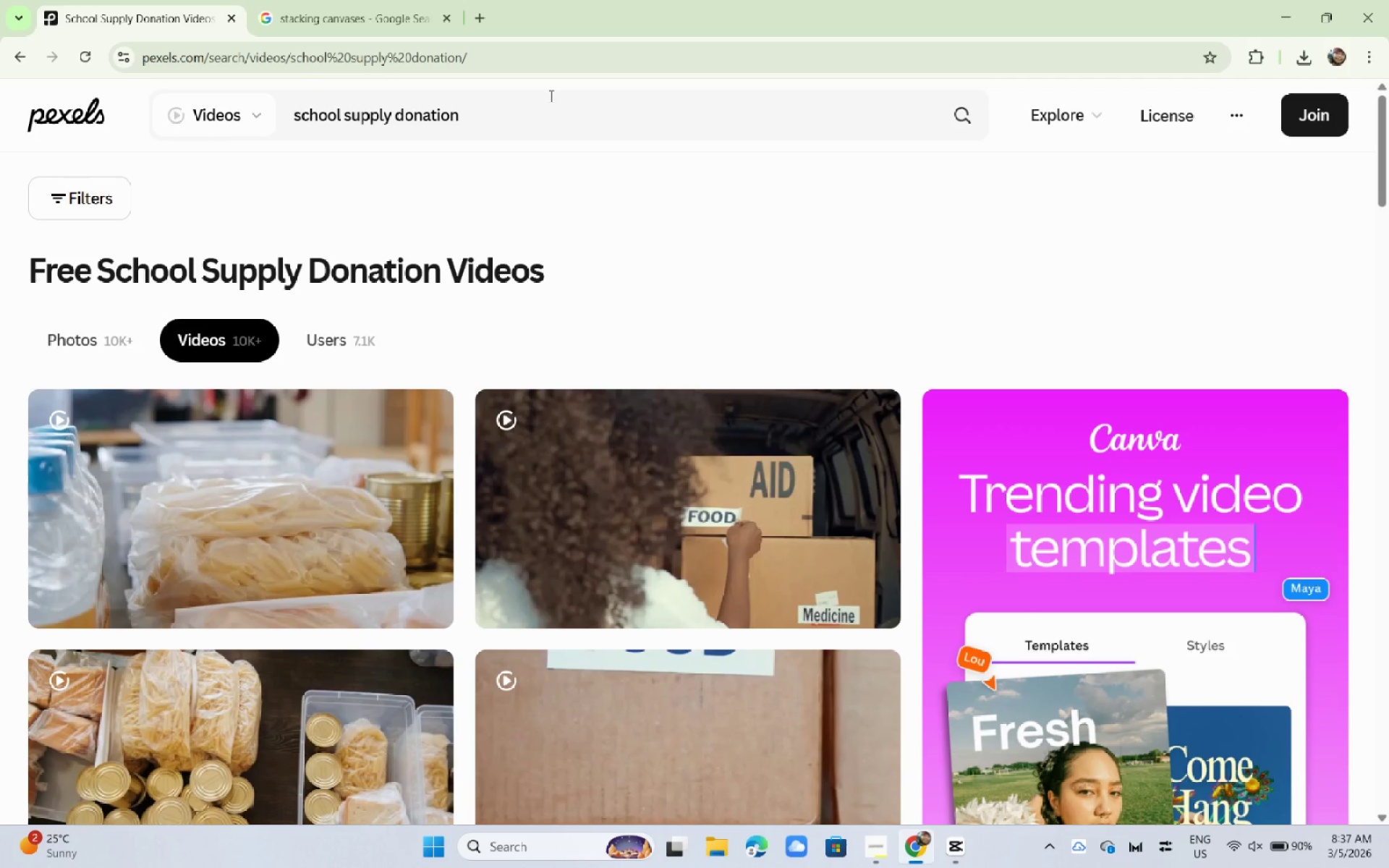 
wait(90.69)
 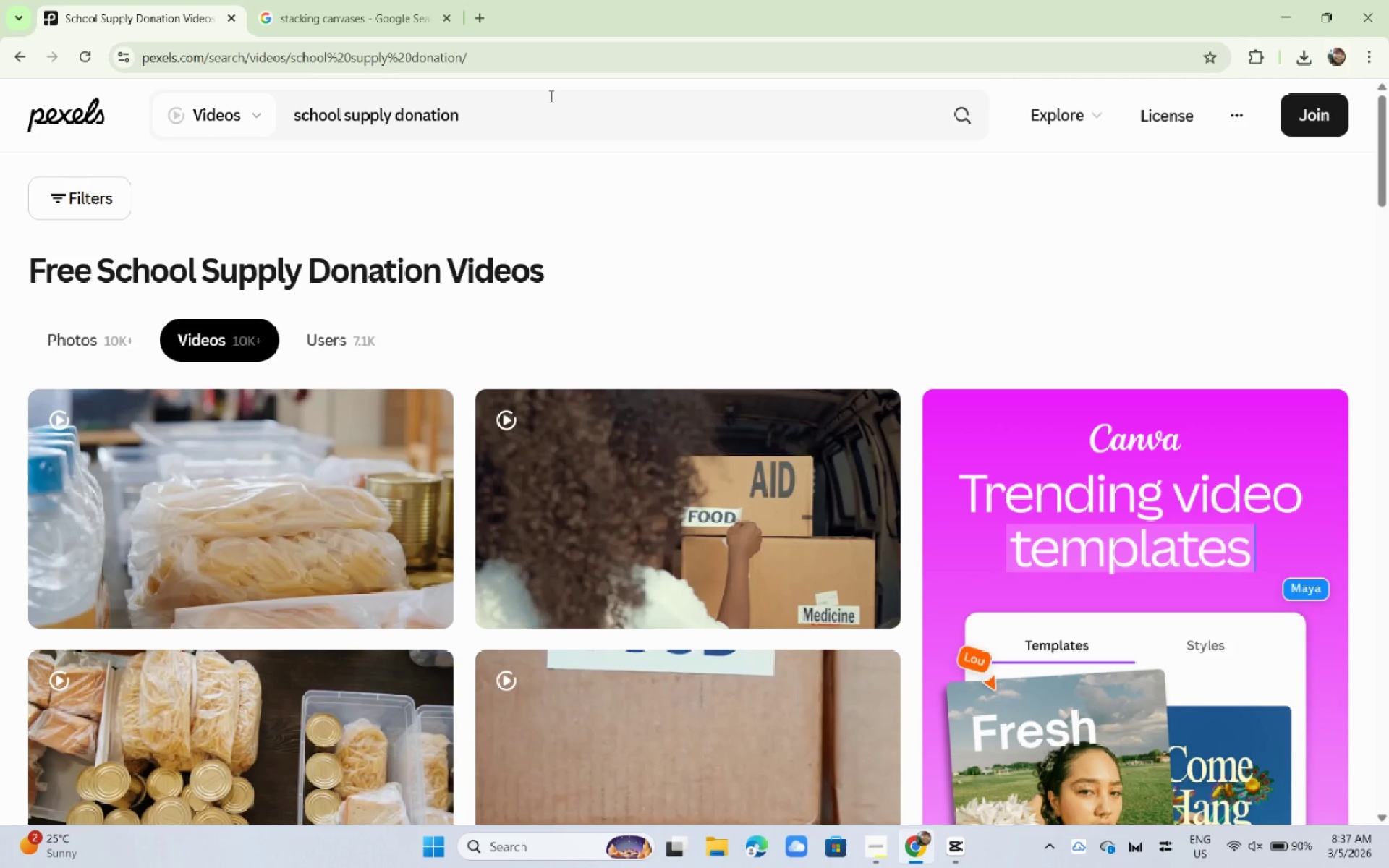 
scroll: coordinate [357, 307], scroll_direction: down, amount: 7.0
 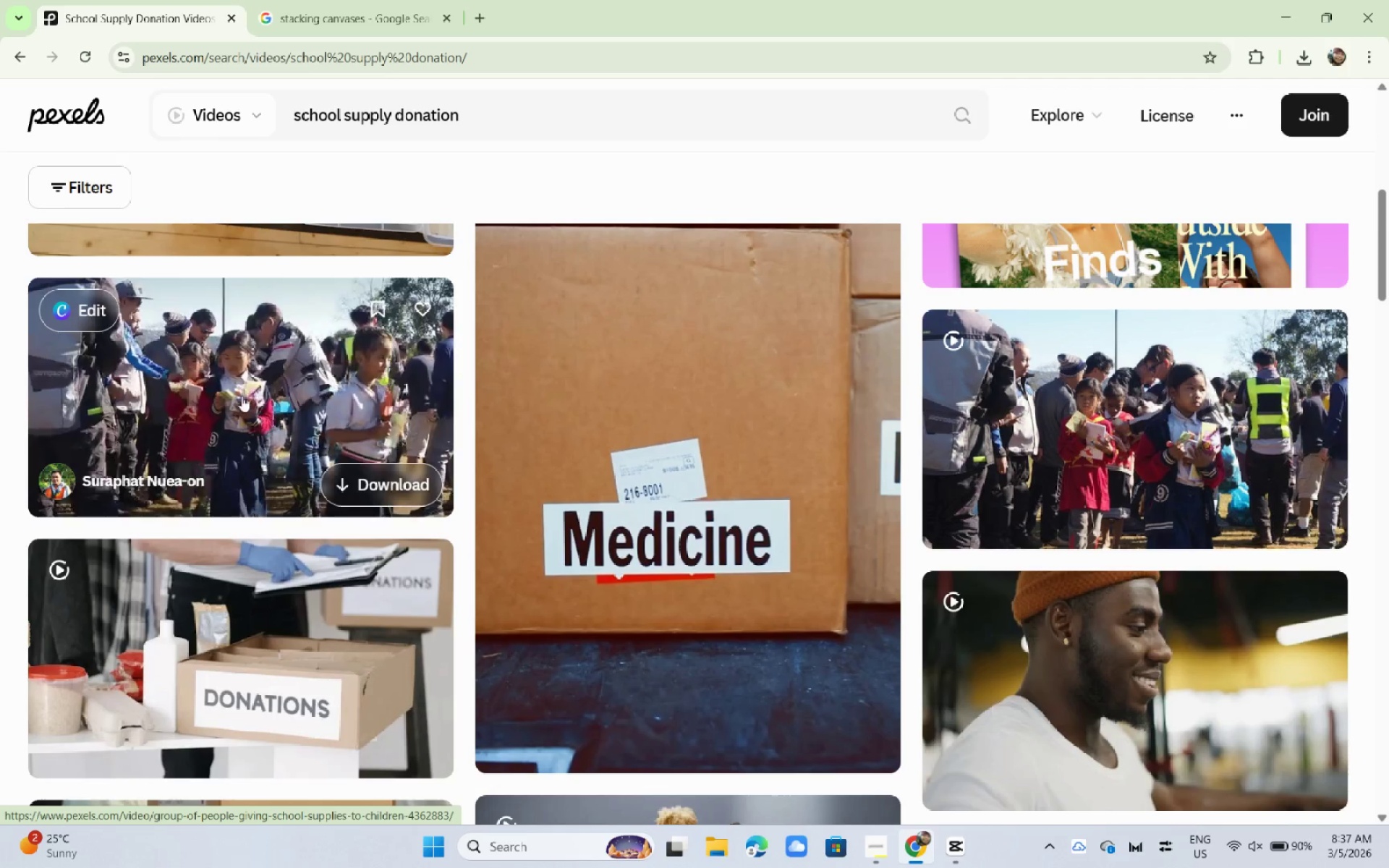 
left_click([234, 391])
 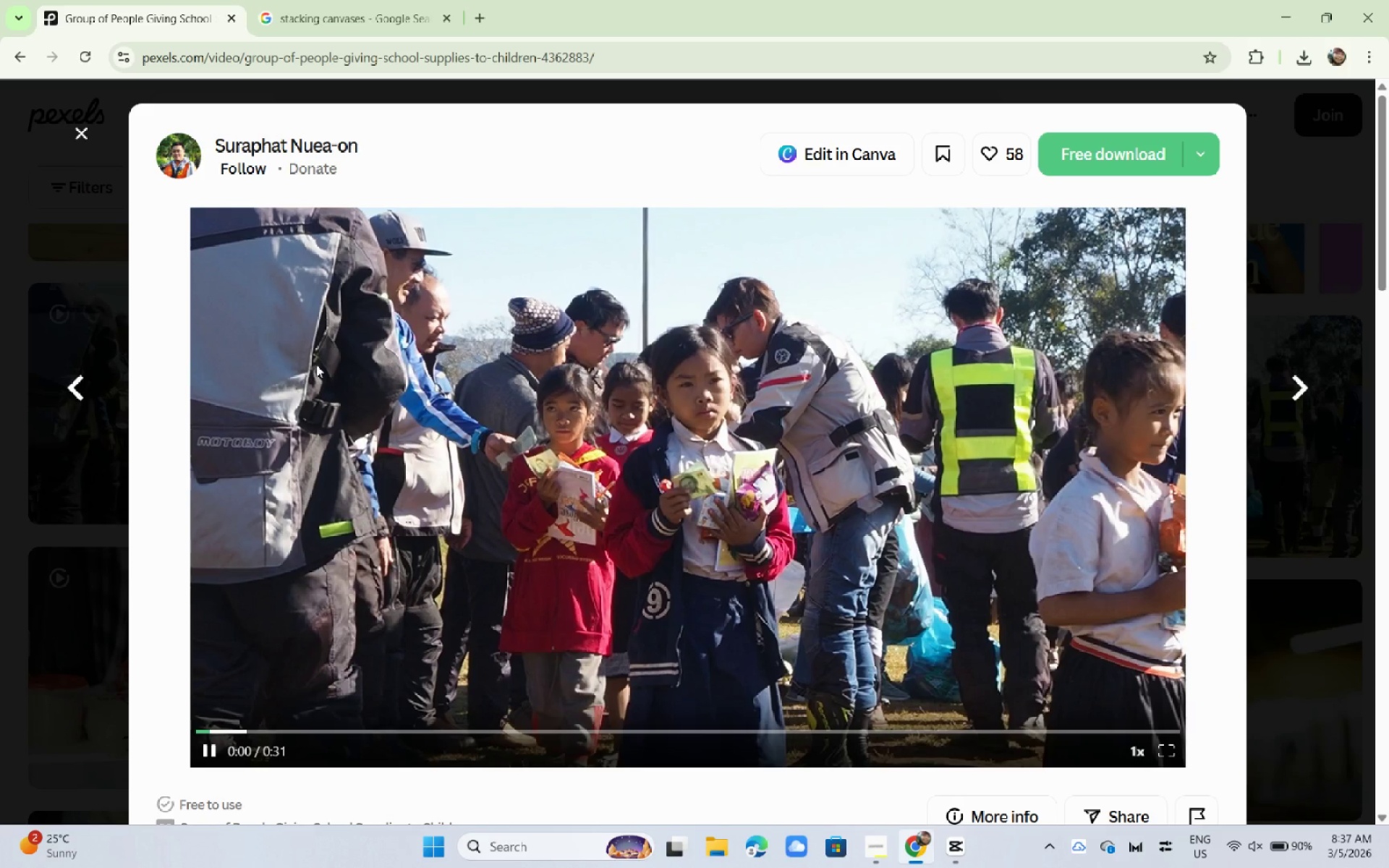 
left_click([1141, 158])
 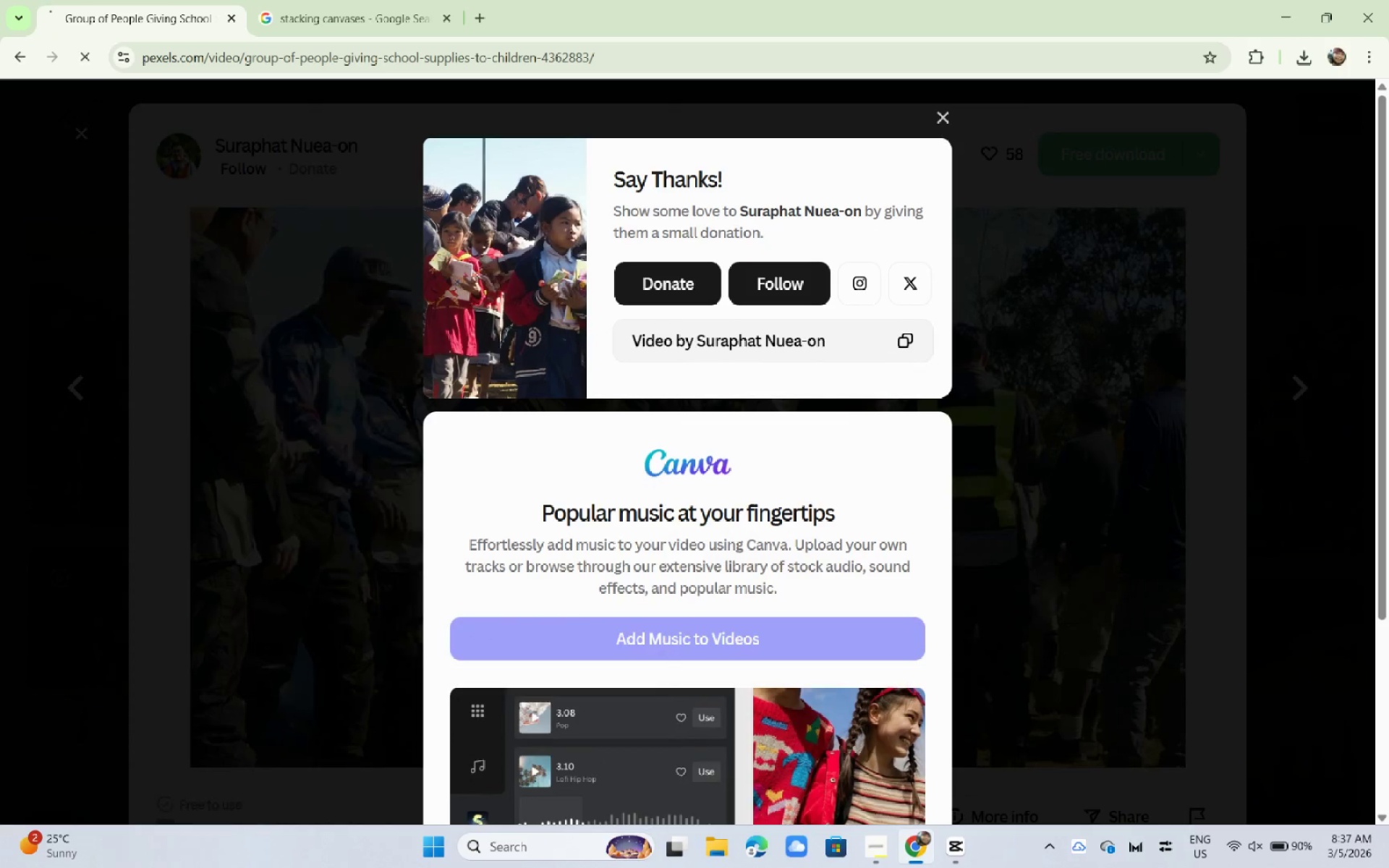 
scroll: coordinate [1028, 380], scroll_direction: down, amount: 9.0
 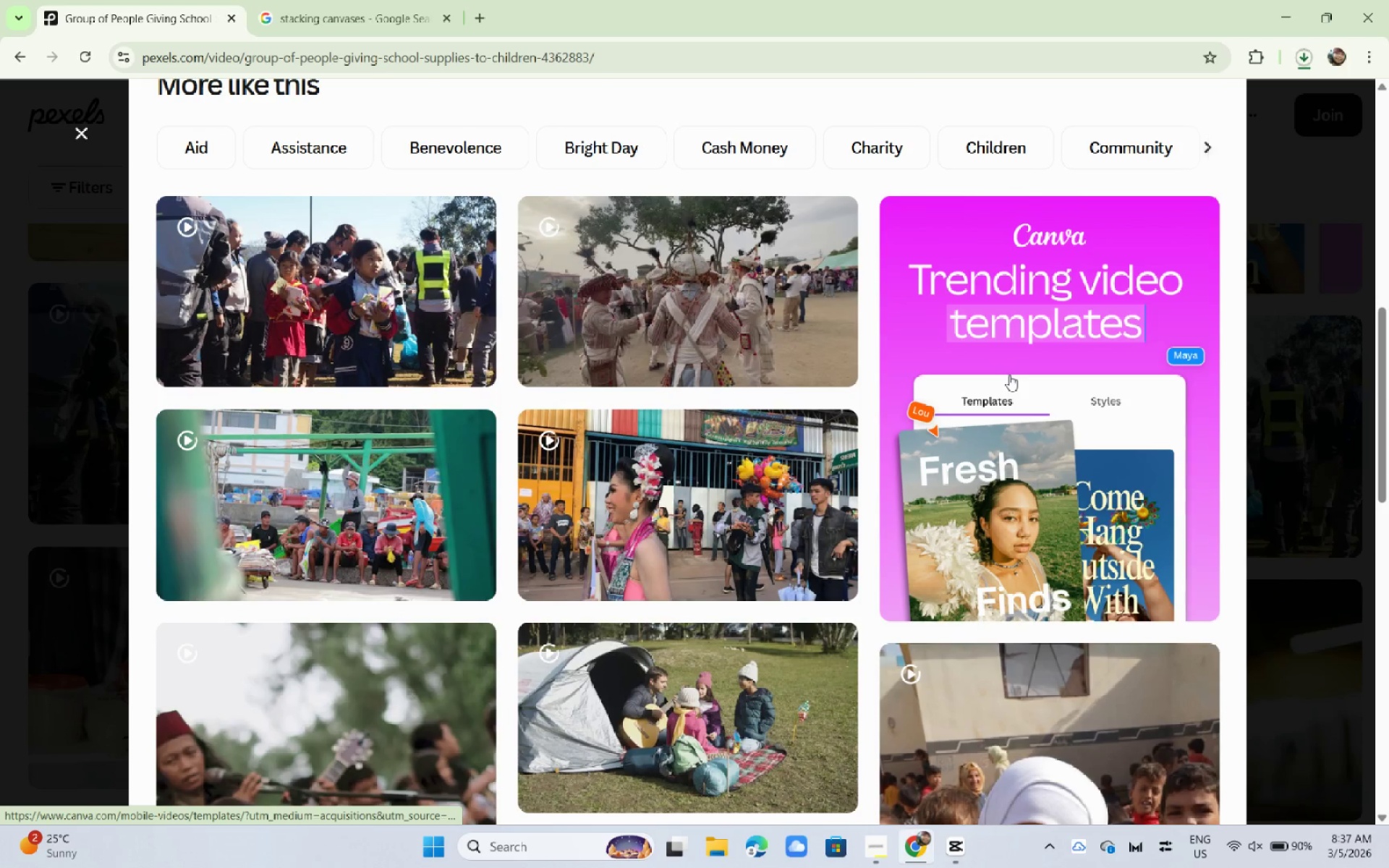 
left_click([0, 464])
 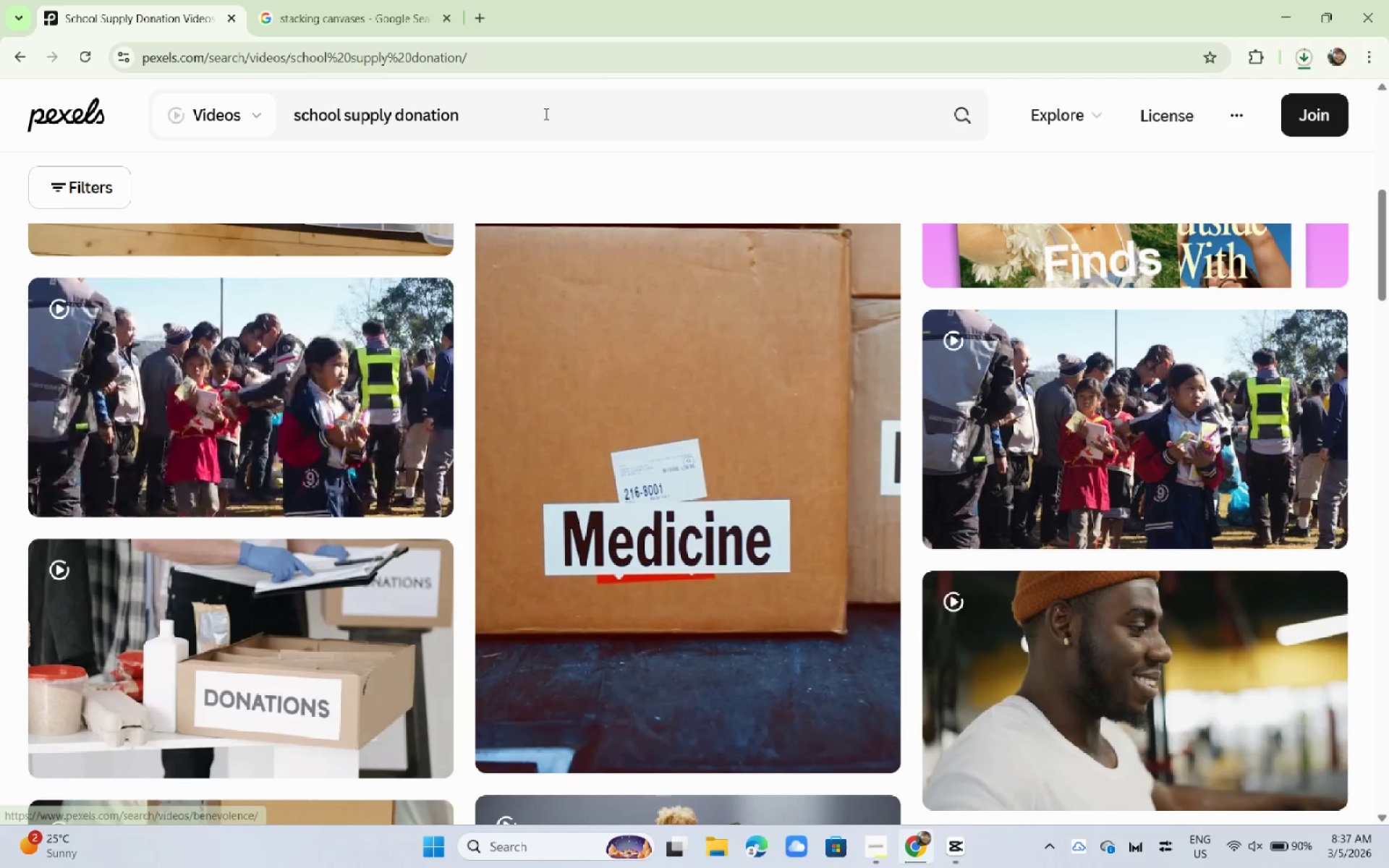 
left_click_drag(start_coordinate=[547, 115], to_coordinate=[527, 122])
 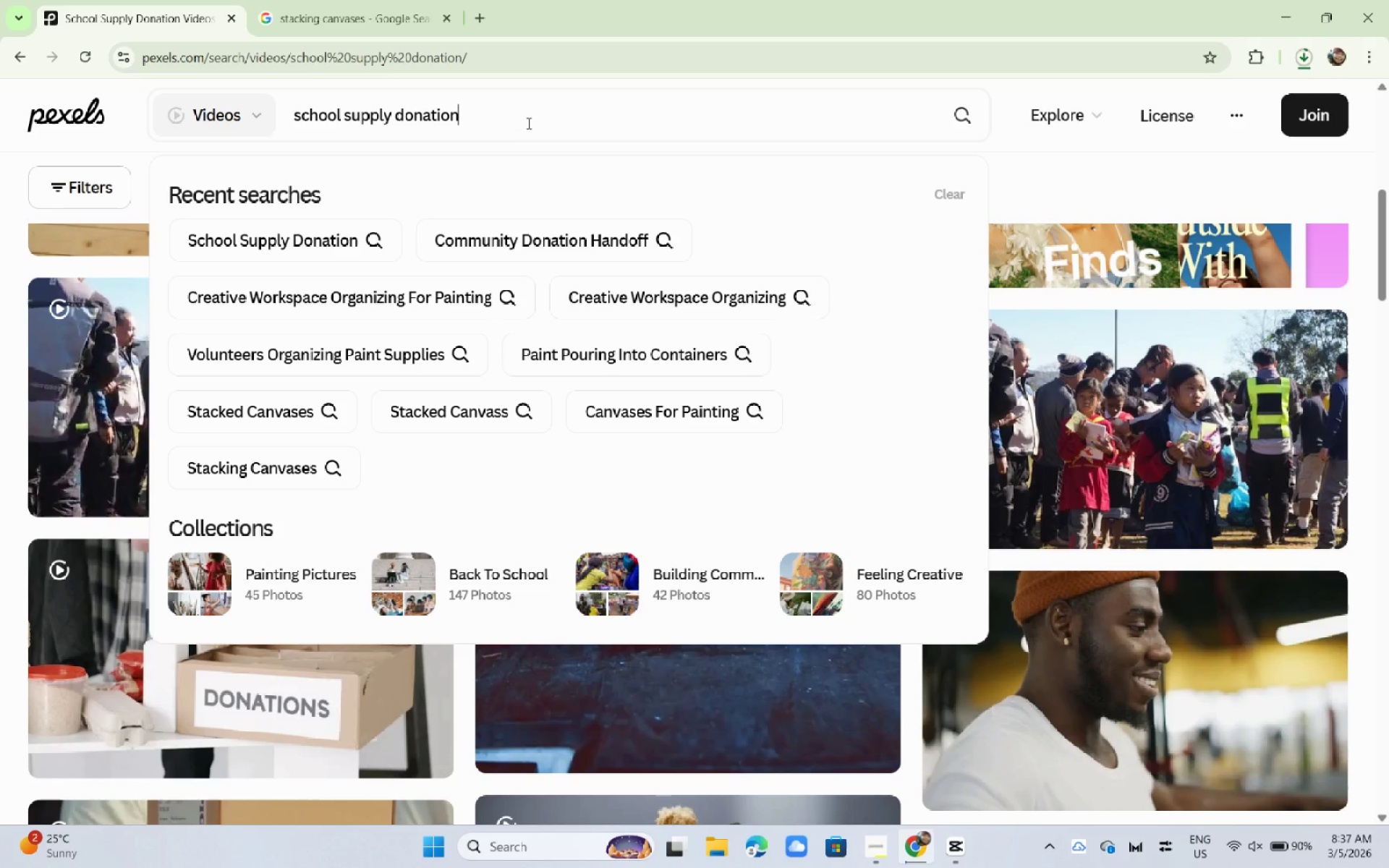 
key(Control+A)
 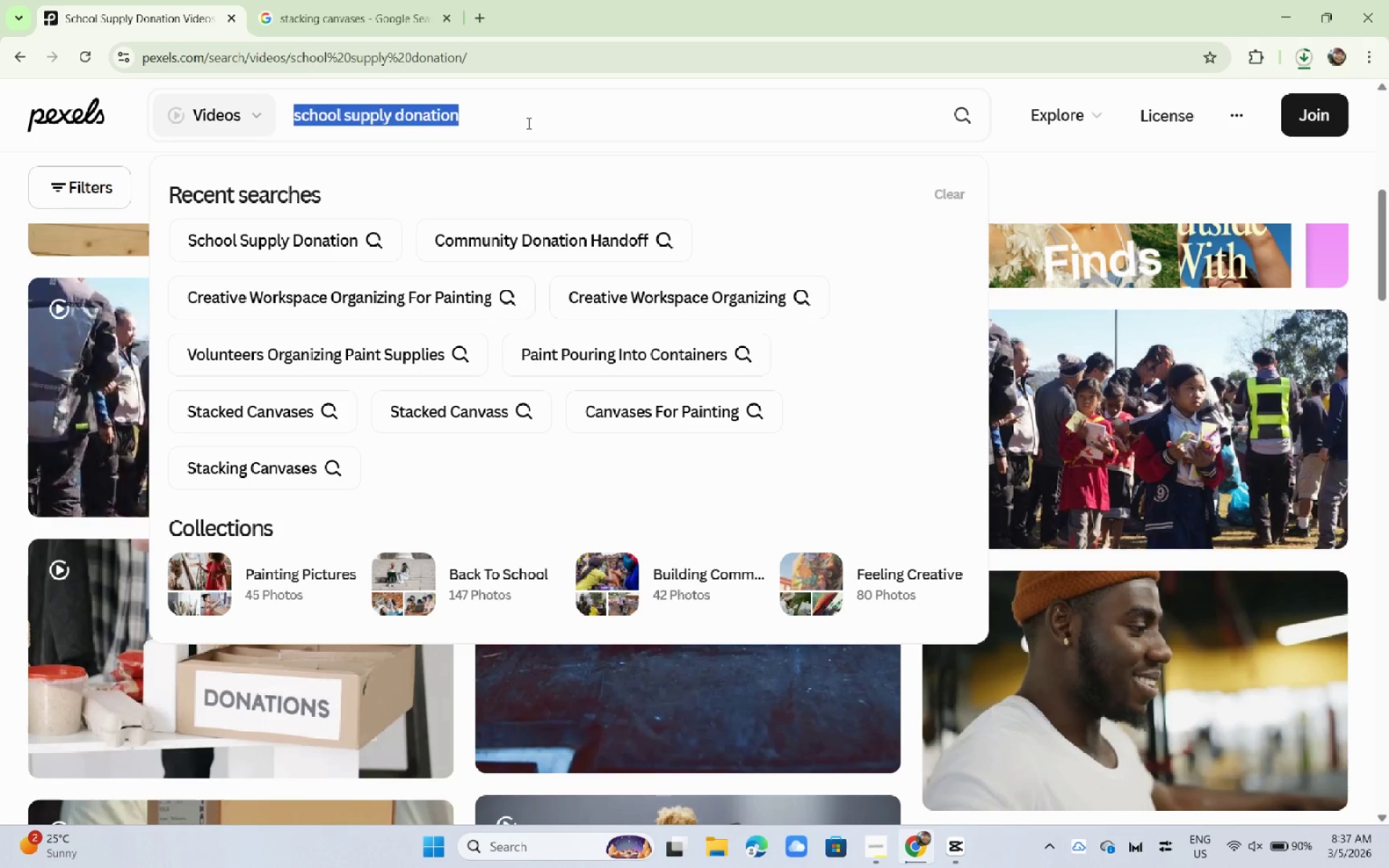 
type(are)
key(Backspace)
type(t supply donatiomn)
 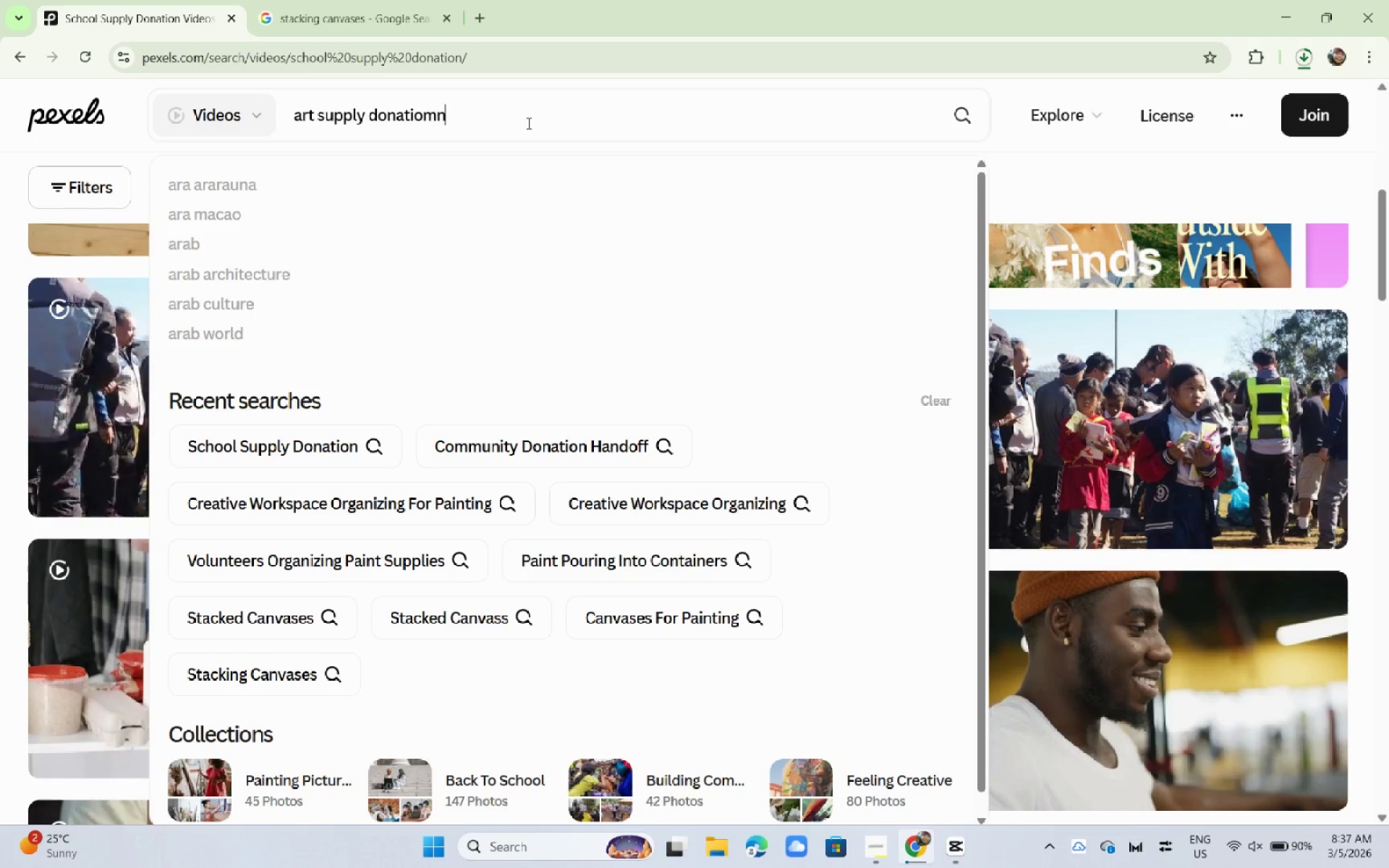 
key(Enter)
 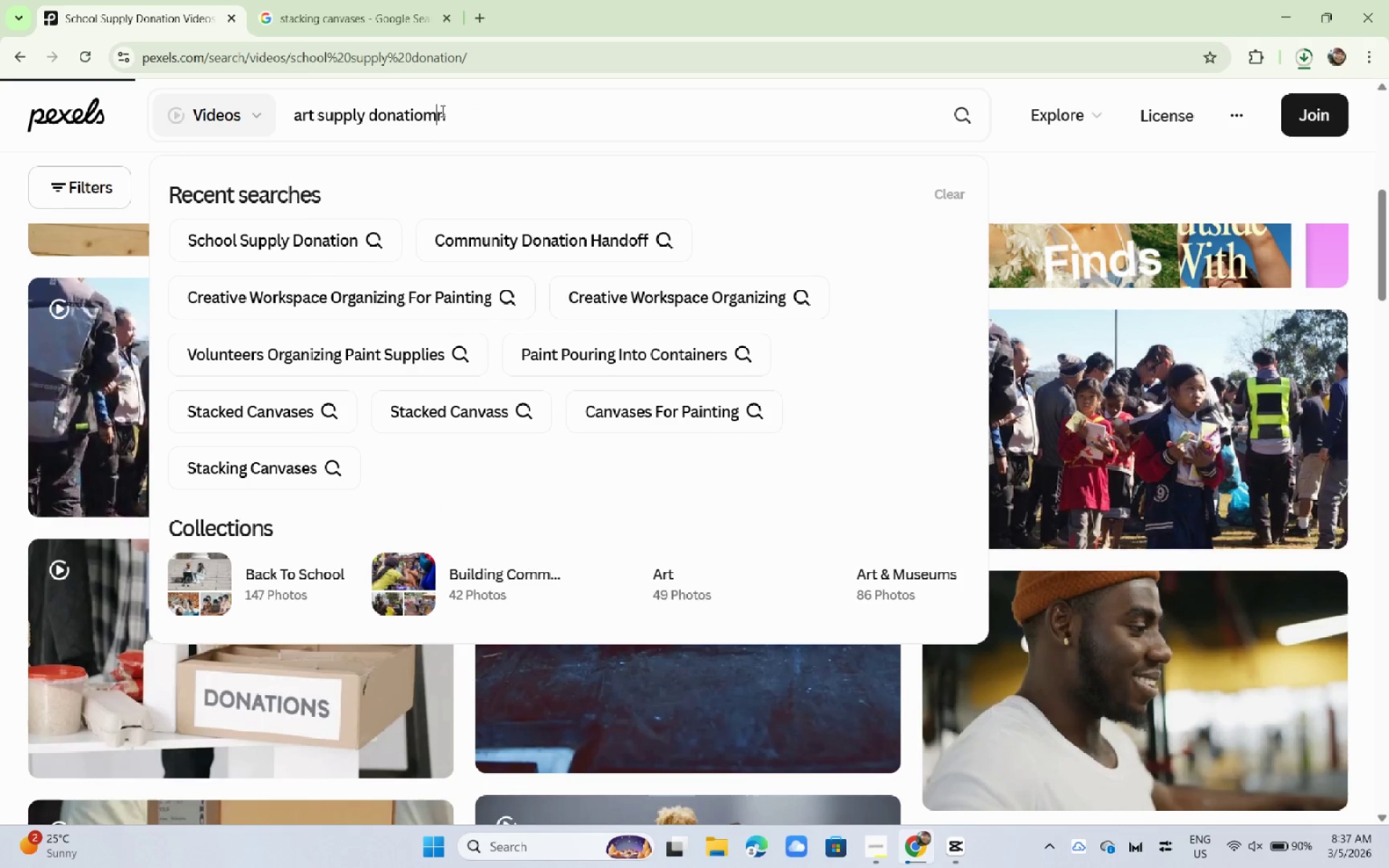 
key(Backspace)
 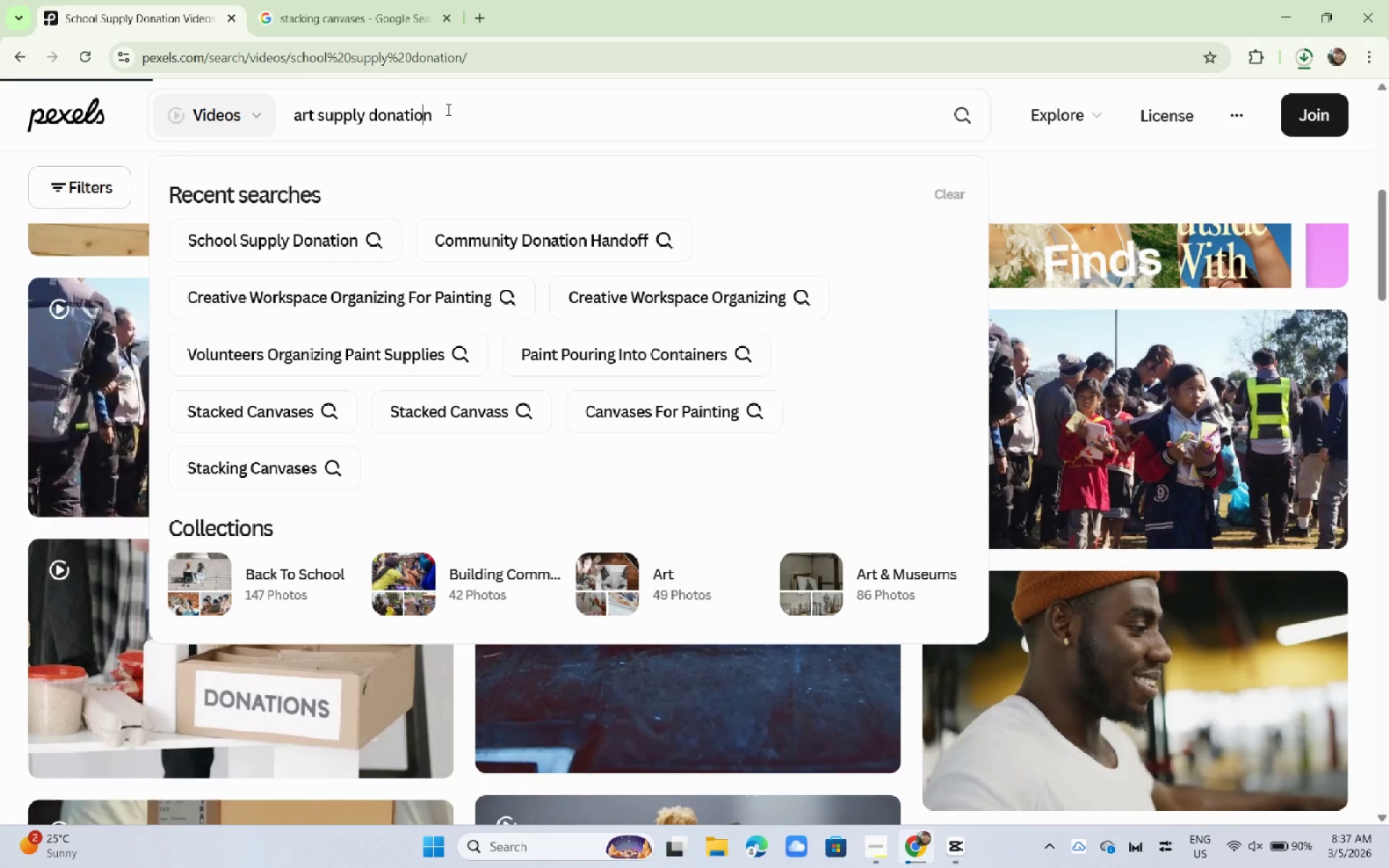 
key(Enter)
 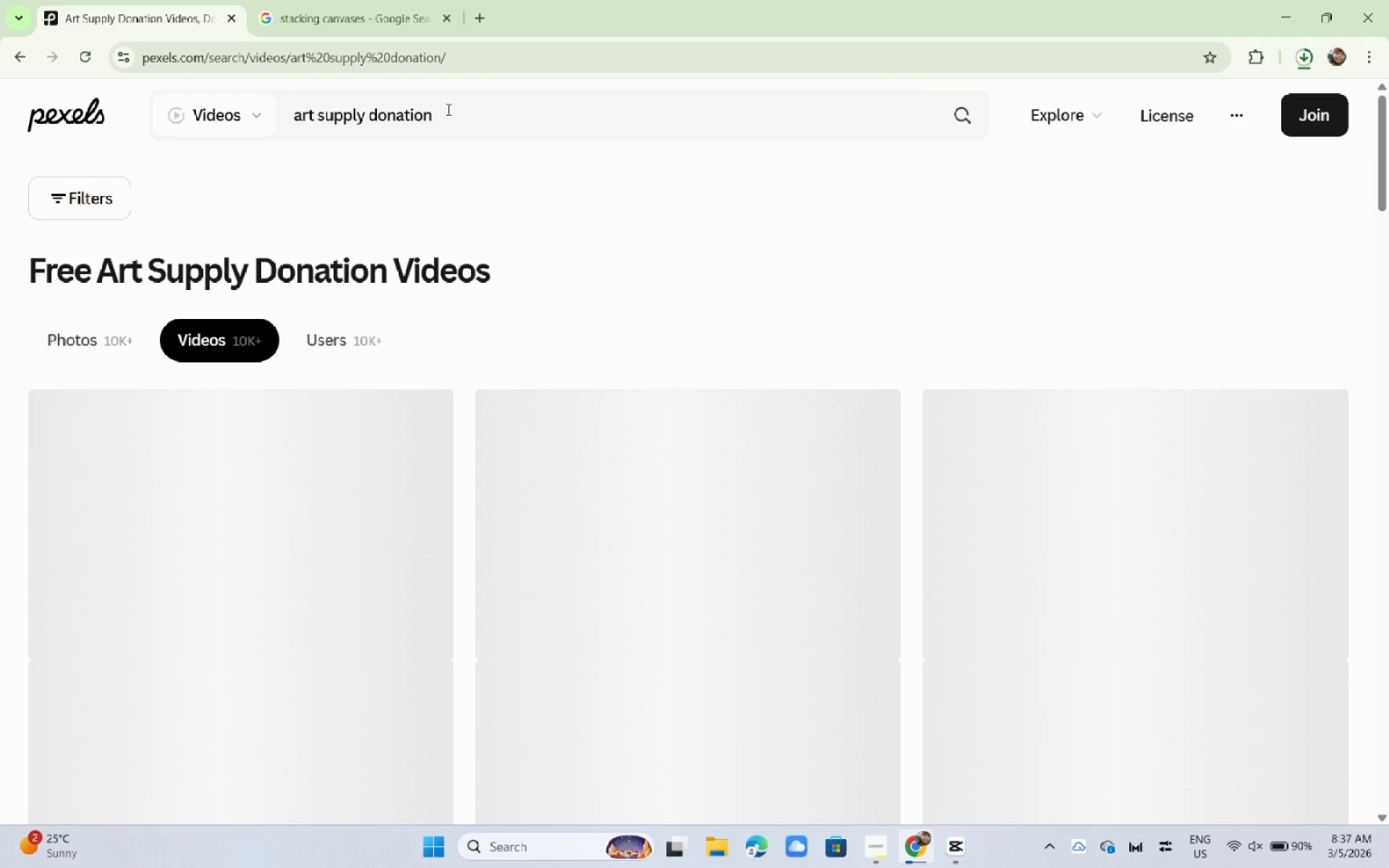 
wait(9.61)
 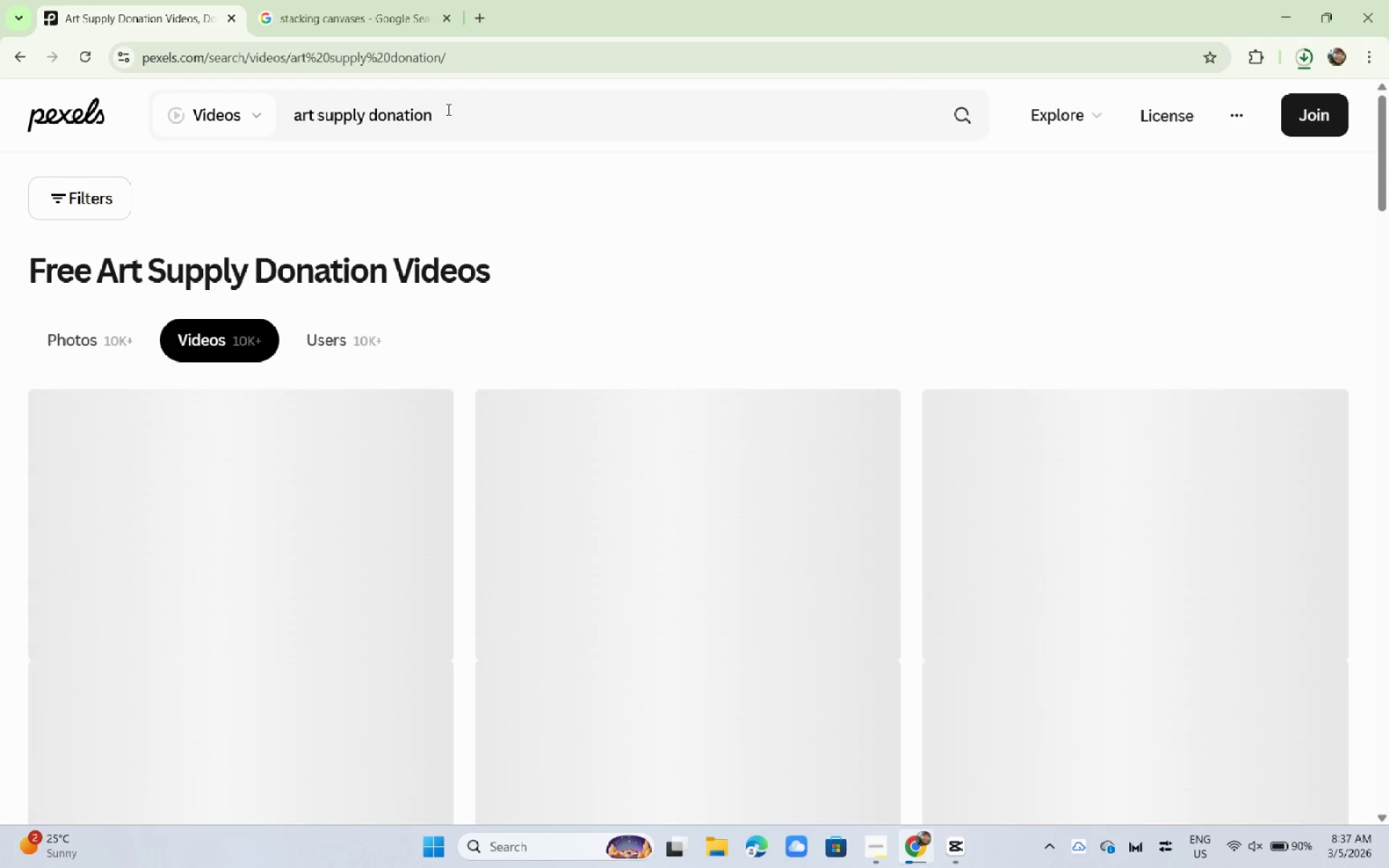 
scroll: coordinate [352, 298], scroll_direction: down, amount: 17.0
 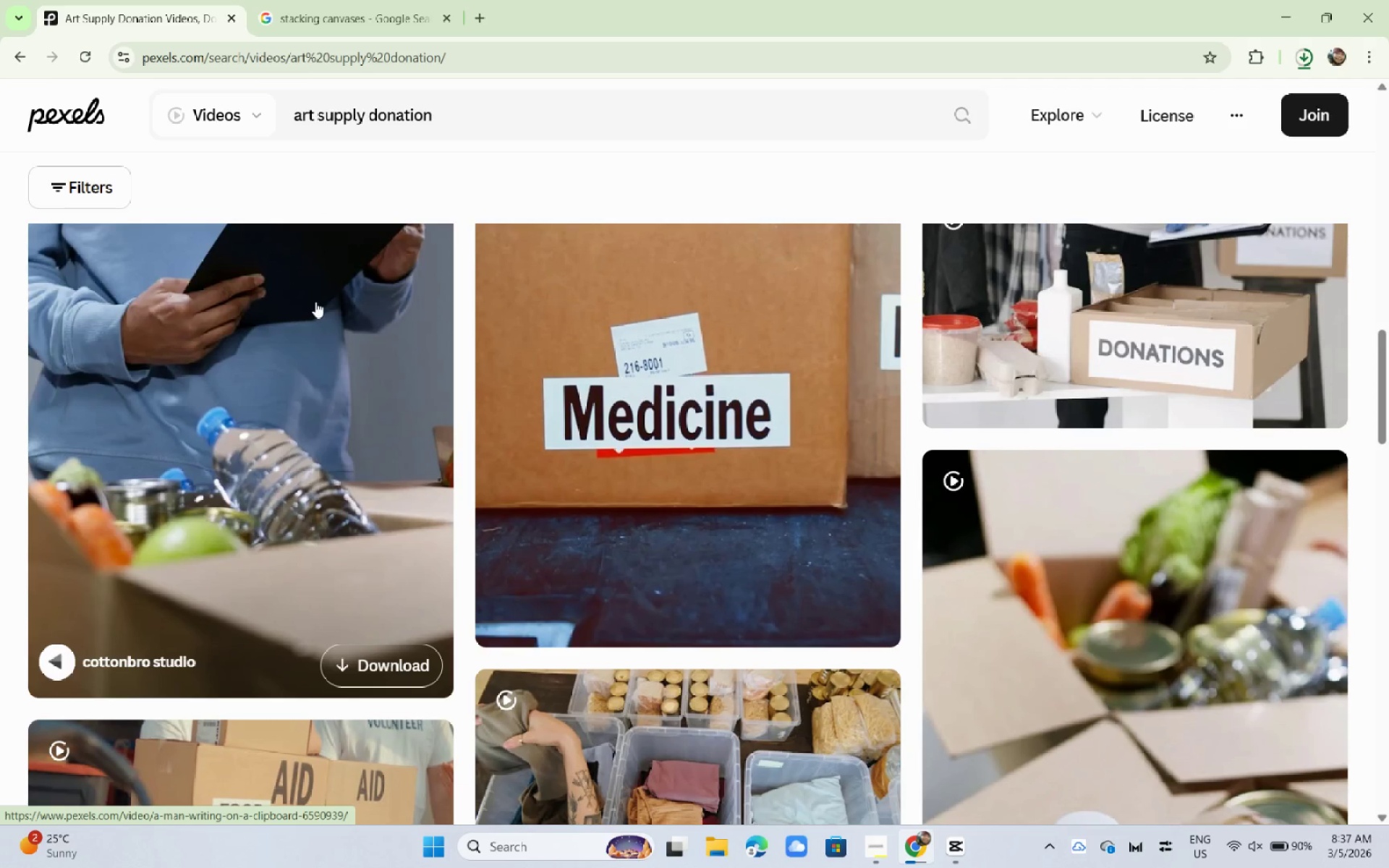 
left_click([315, 302])
 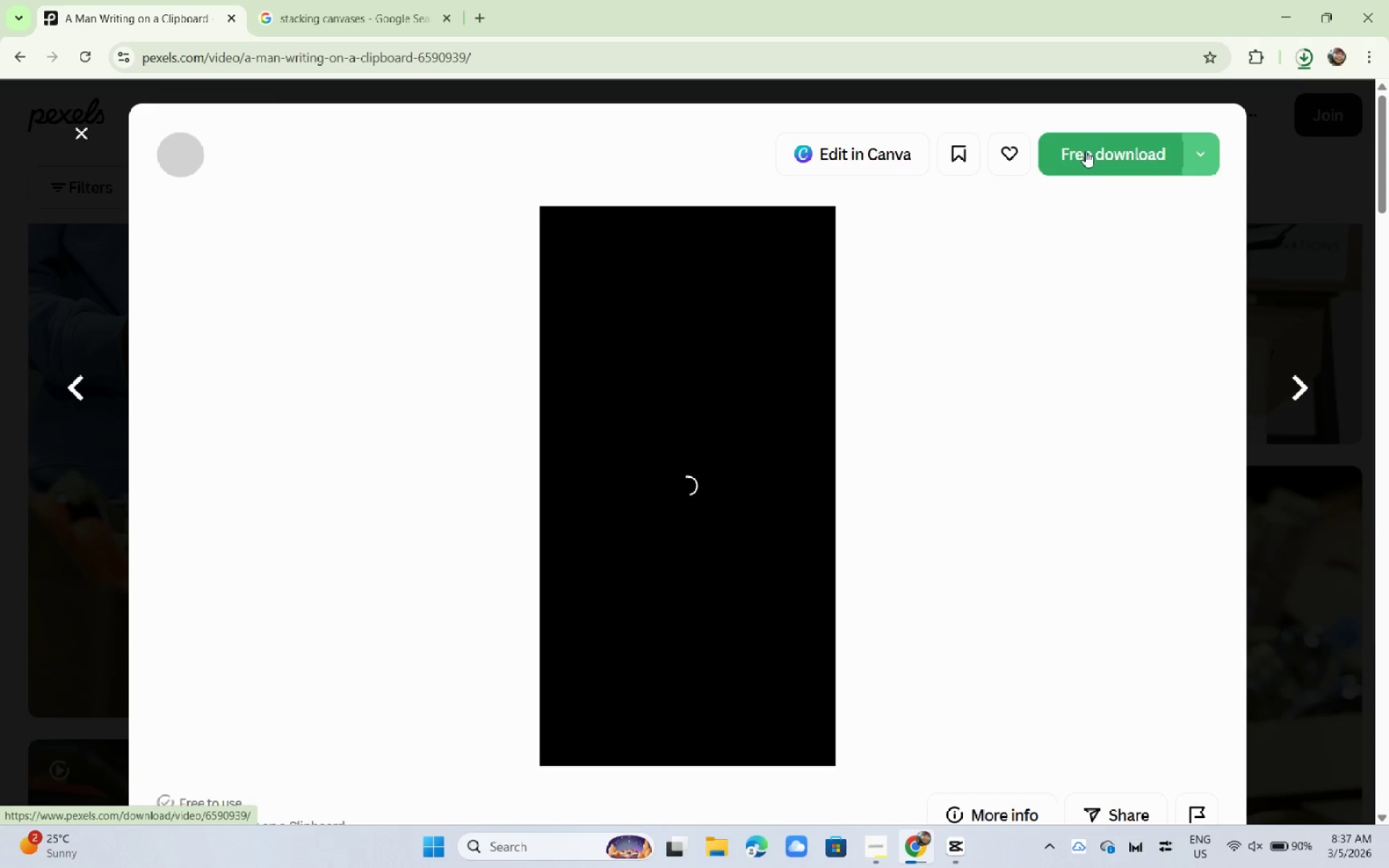 
wait(8.73)
 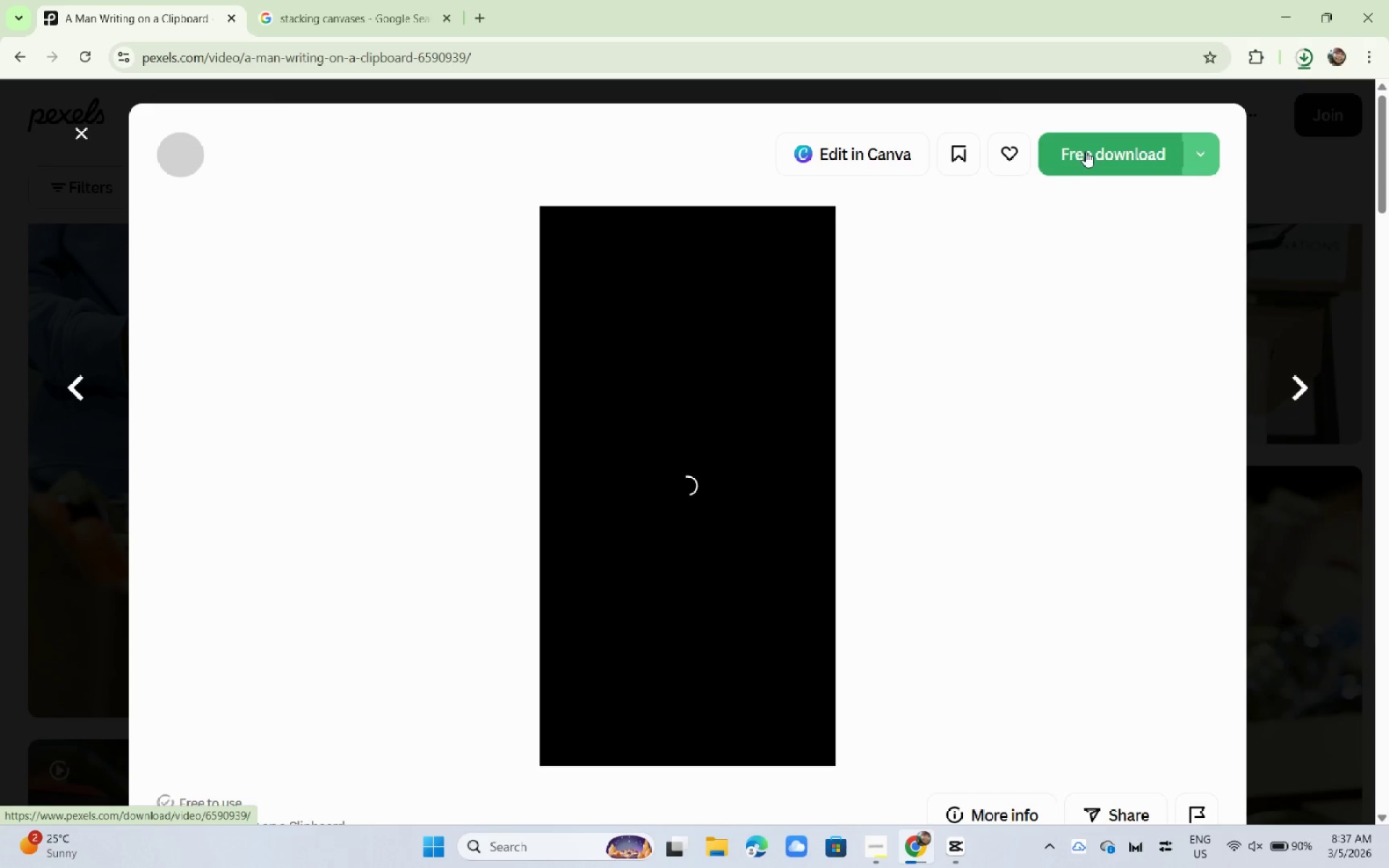 
left_click([1085, 151])
 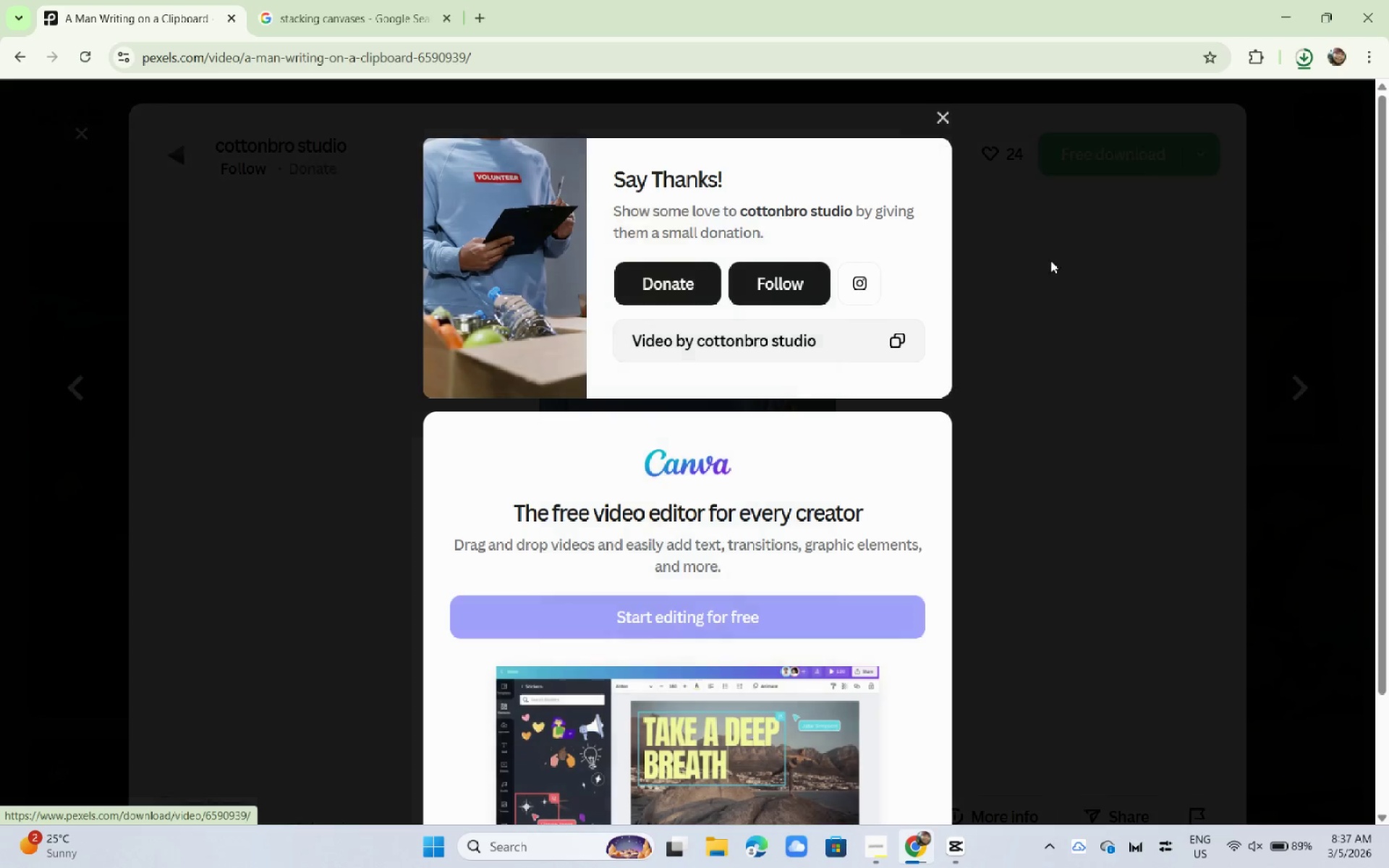 
left_click([1048, 300])
 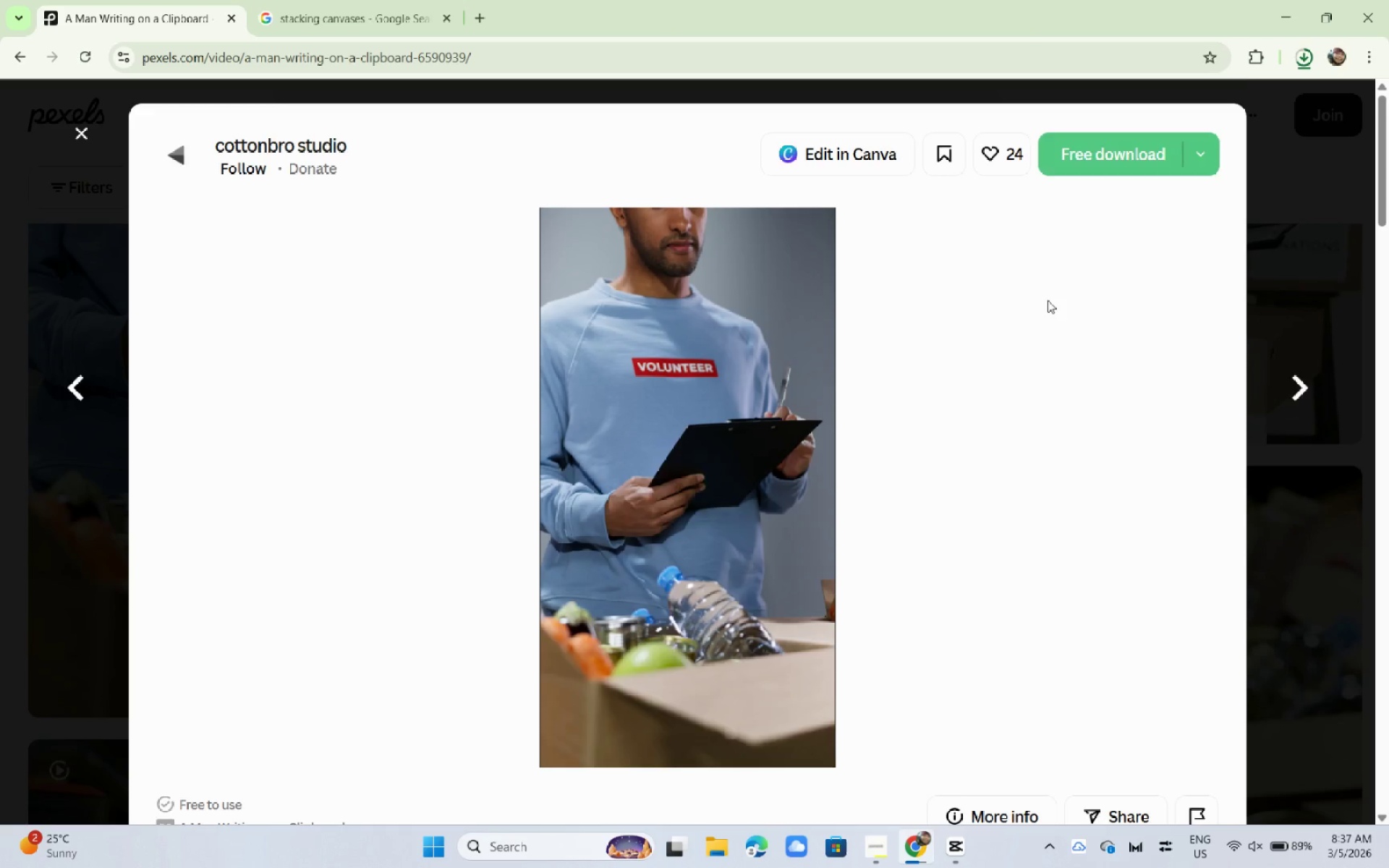 
scroll: coordinate [1047, 303], scroll_direction: down, amount: 8.0
 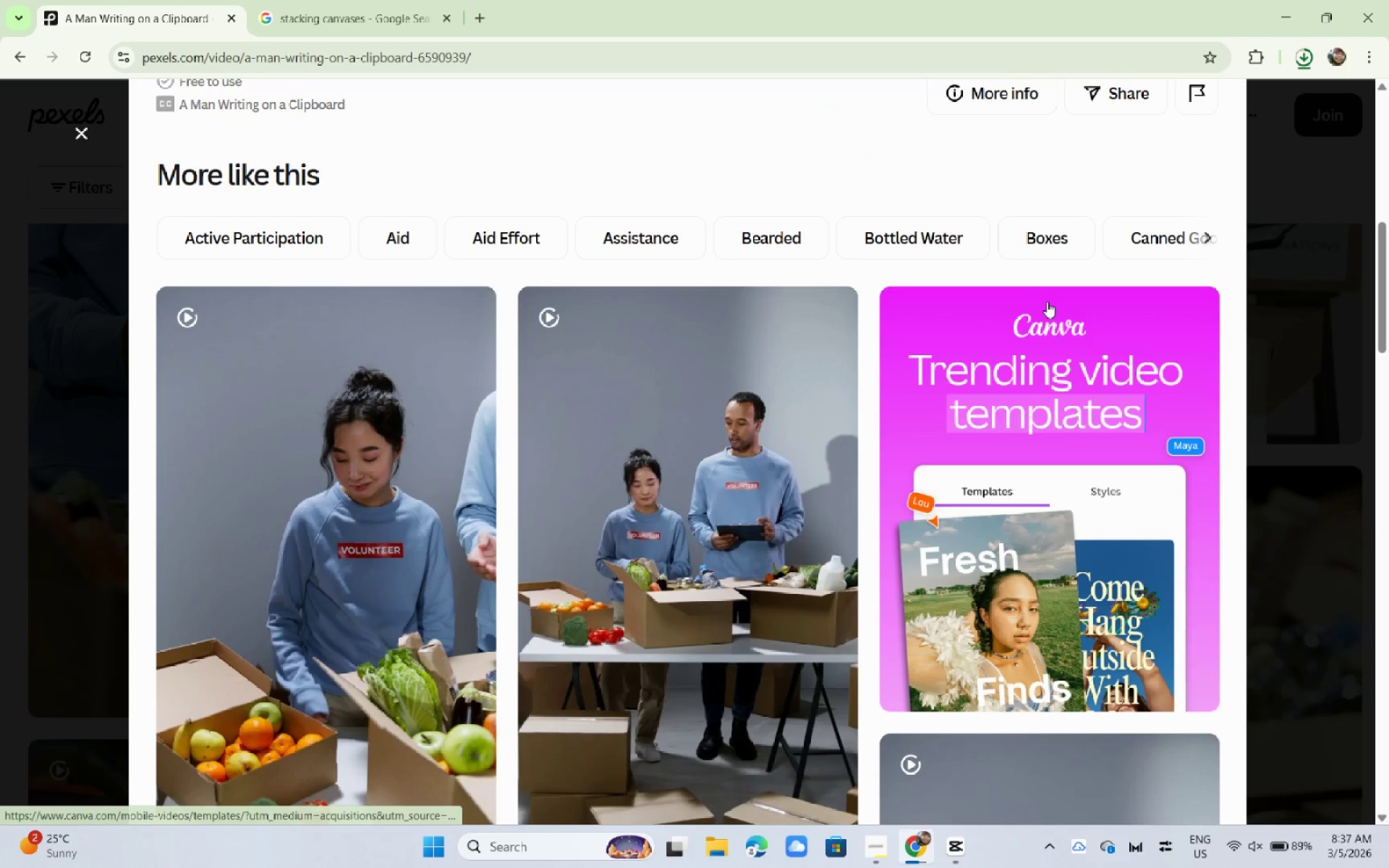 
left_click([0, 414])
 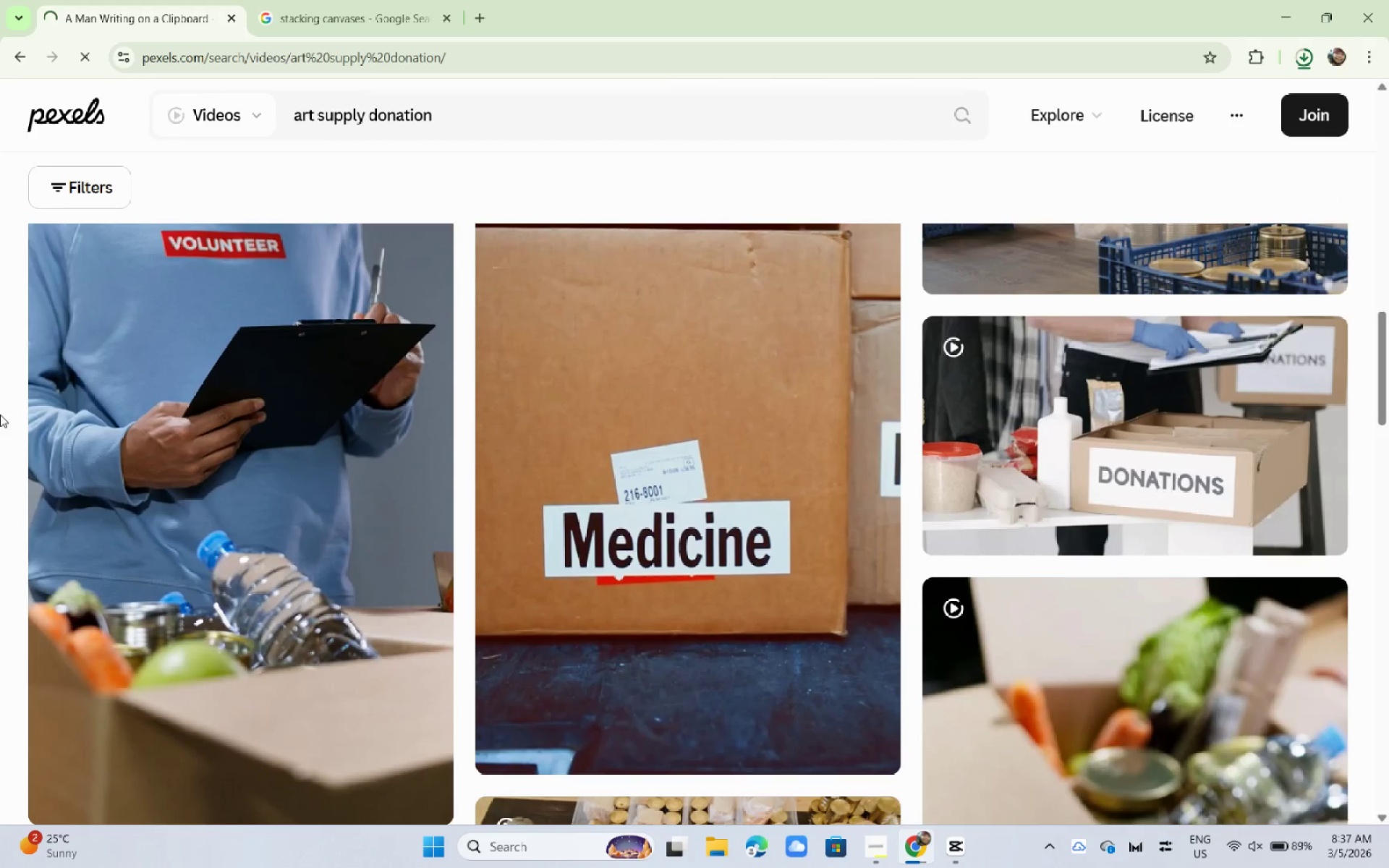 
scroll: coordinate [0, 412], scroll_direction: down, amount: 23.0
 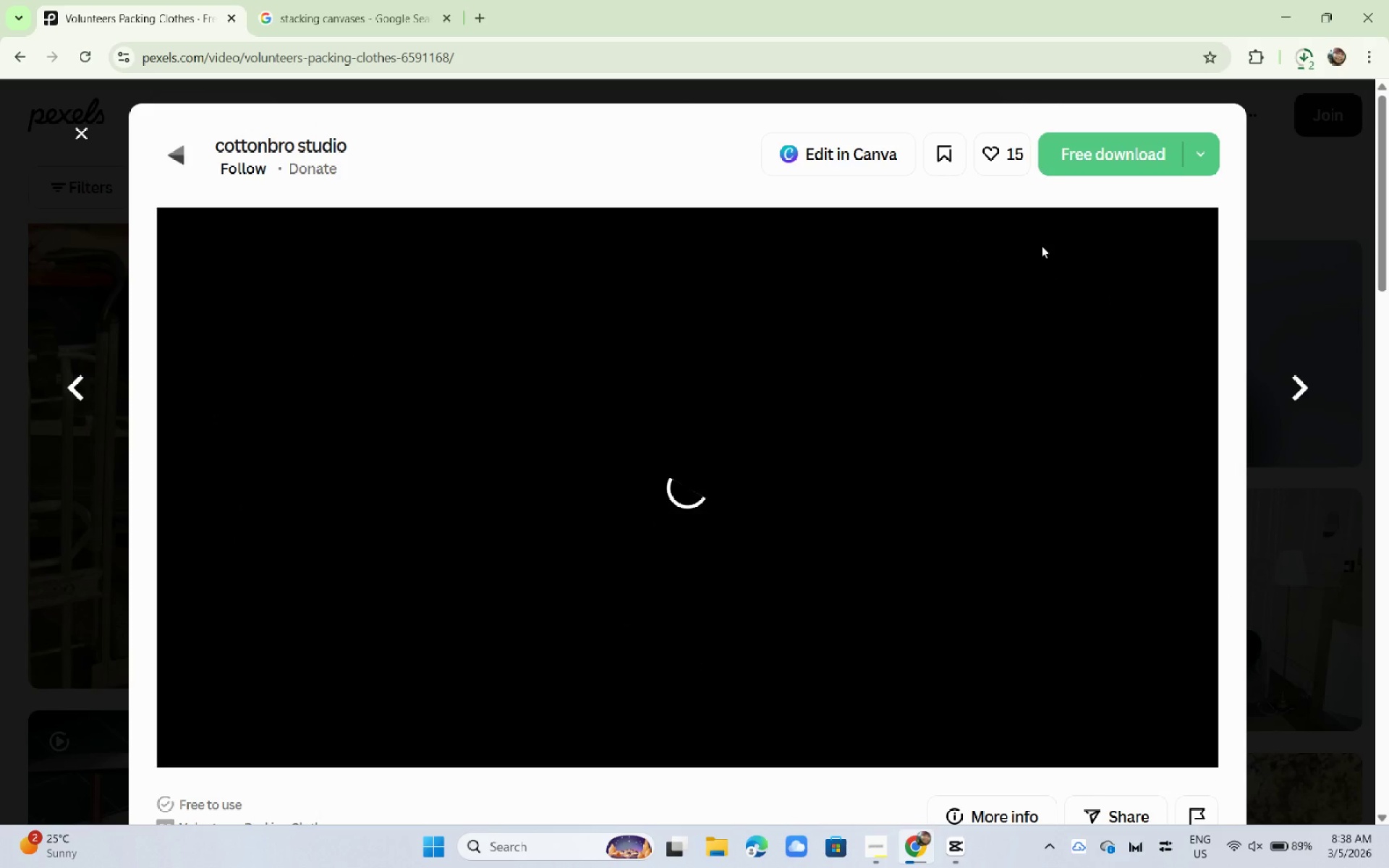 
wait(10.86)
 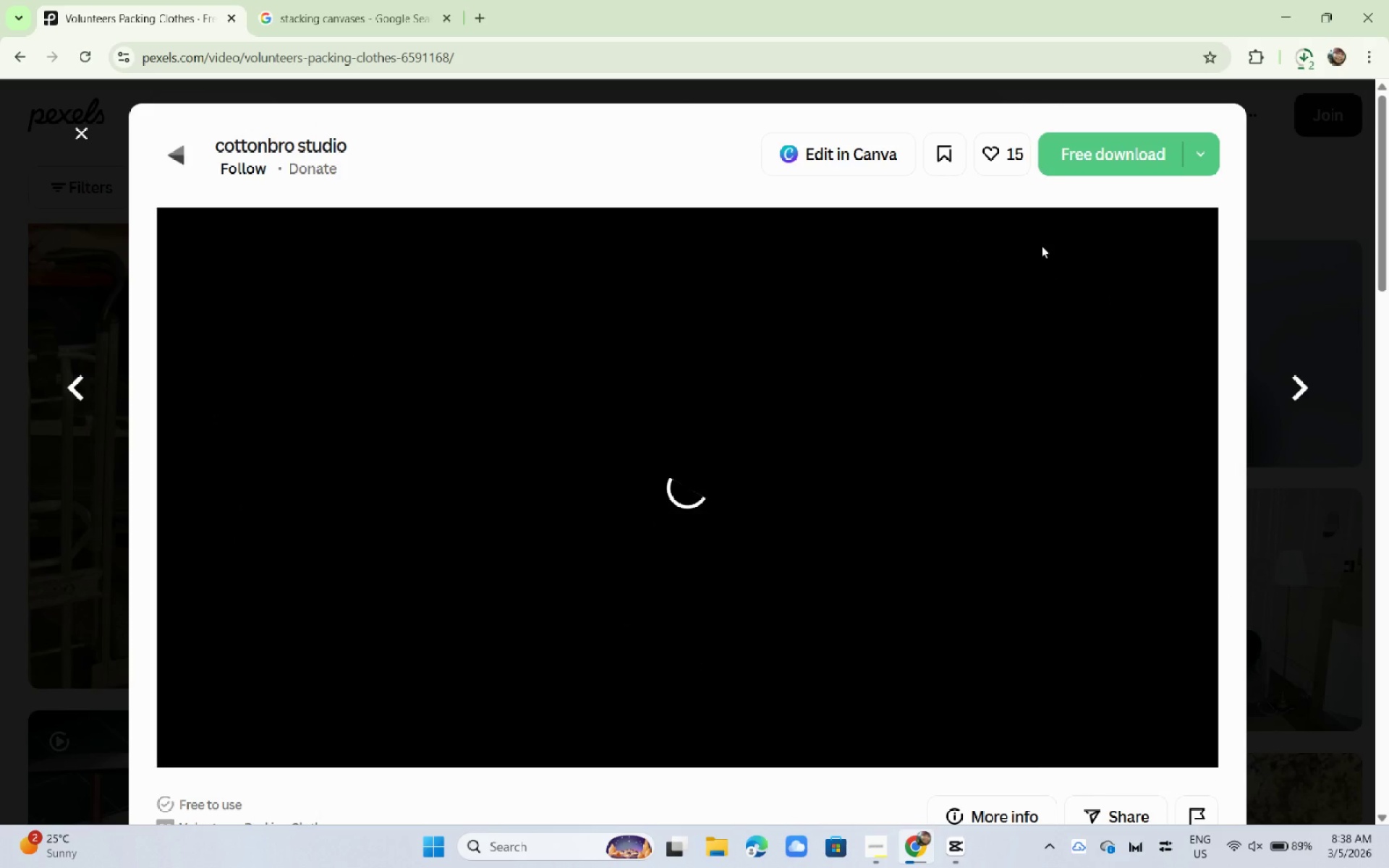 
left_click([1082, 164])
 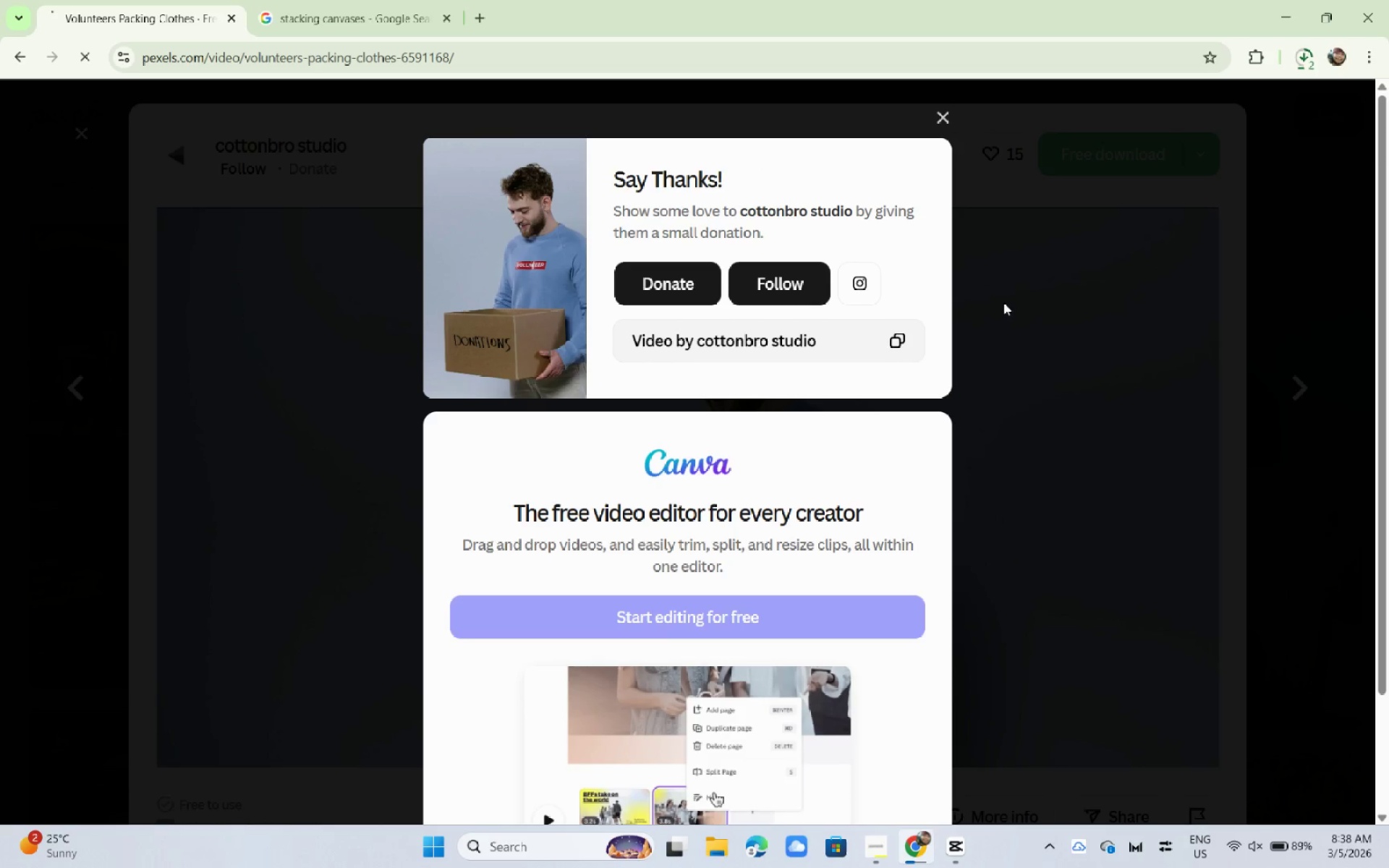 
left_click([1035, 314])
 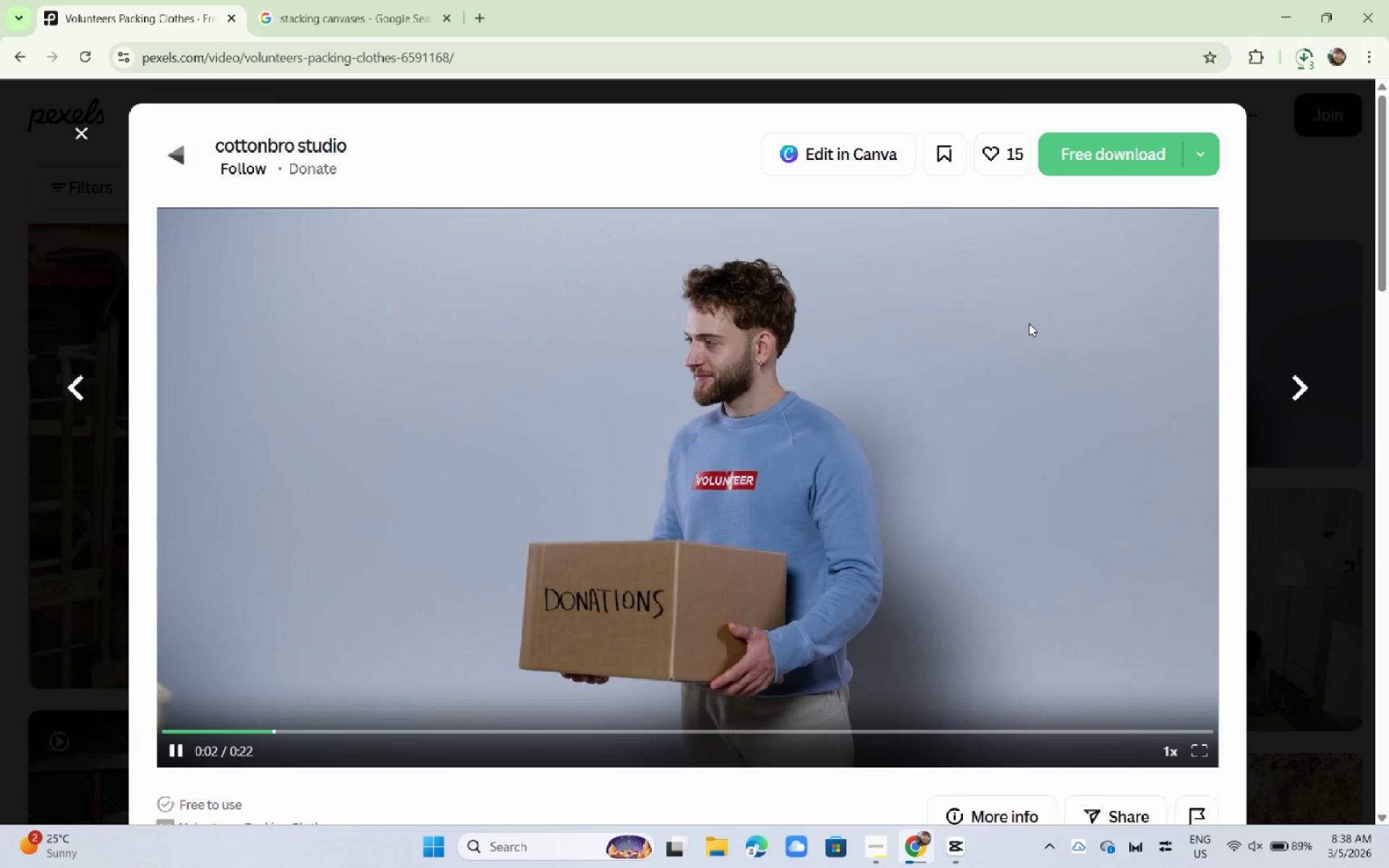 
wait(5.59)
 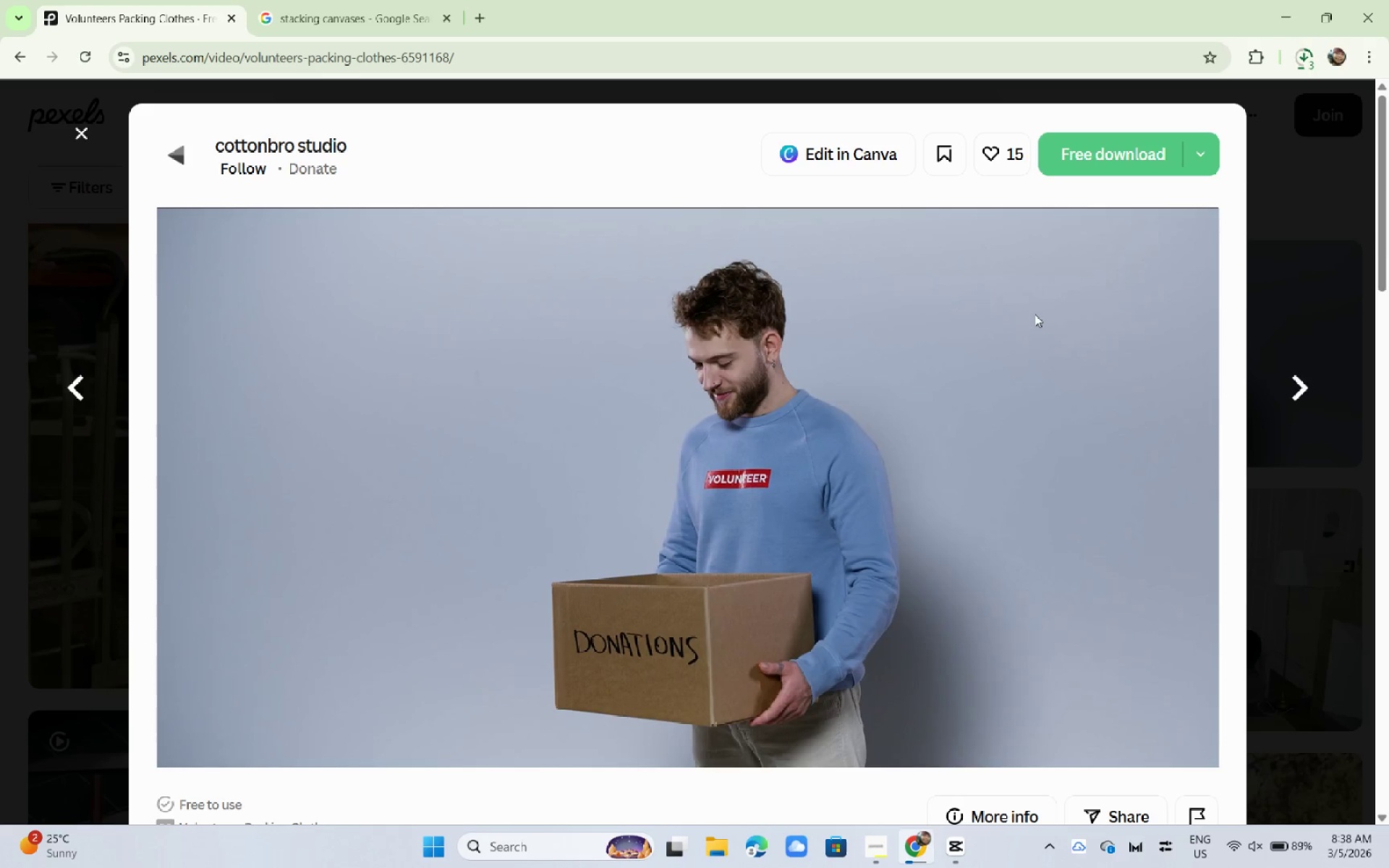 
left_click([0, 550])
 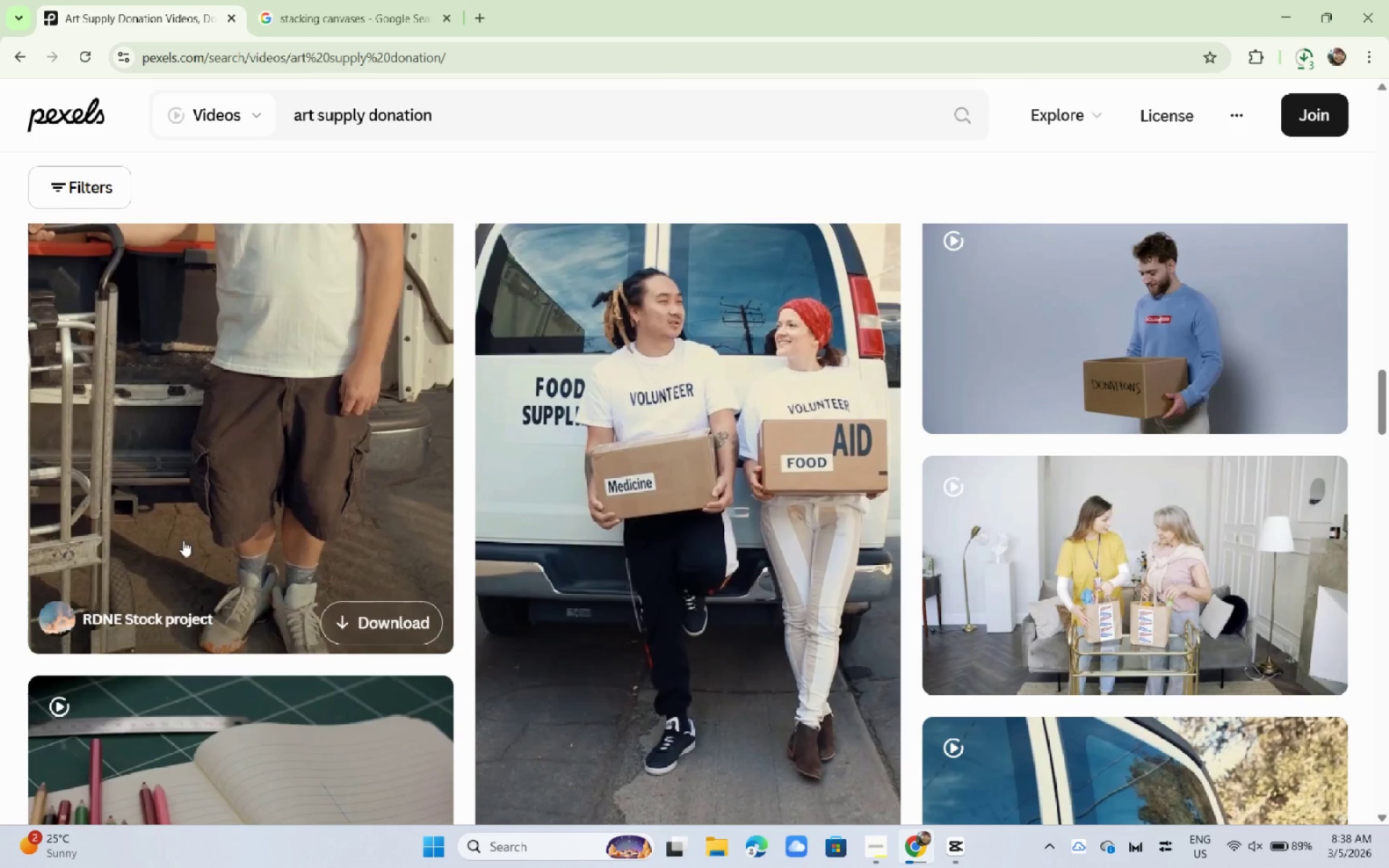 
scroll: coordinate [190, 540], scroll_direction: down, amount: 17.0
 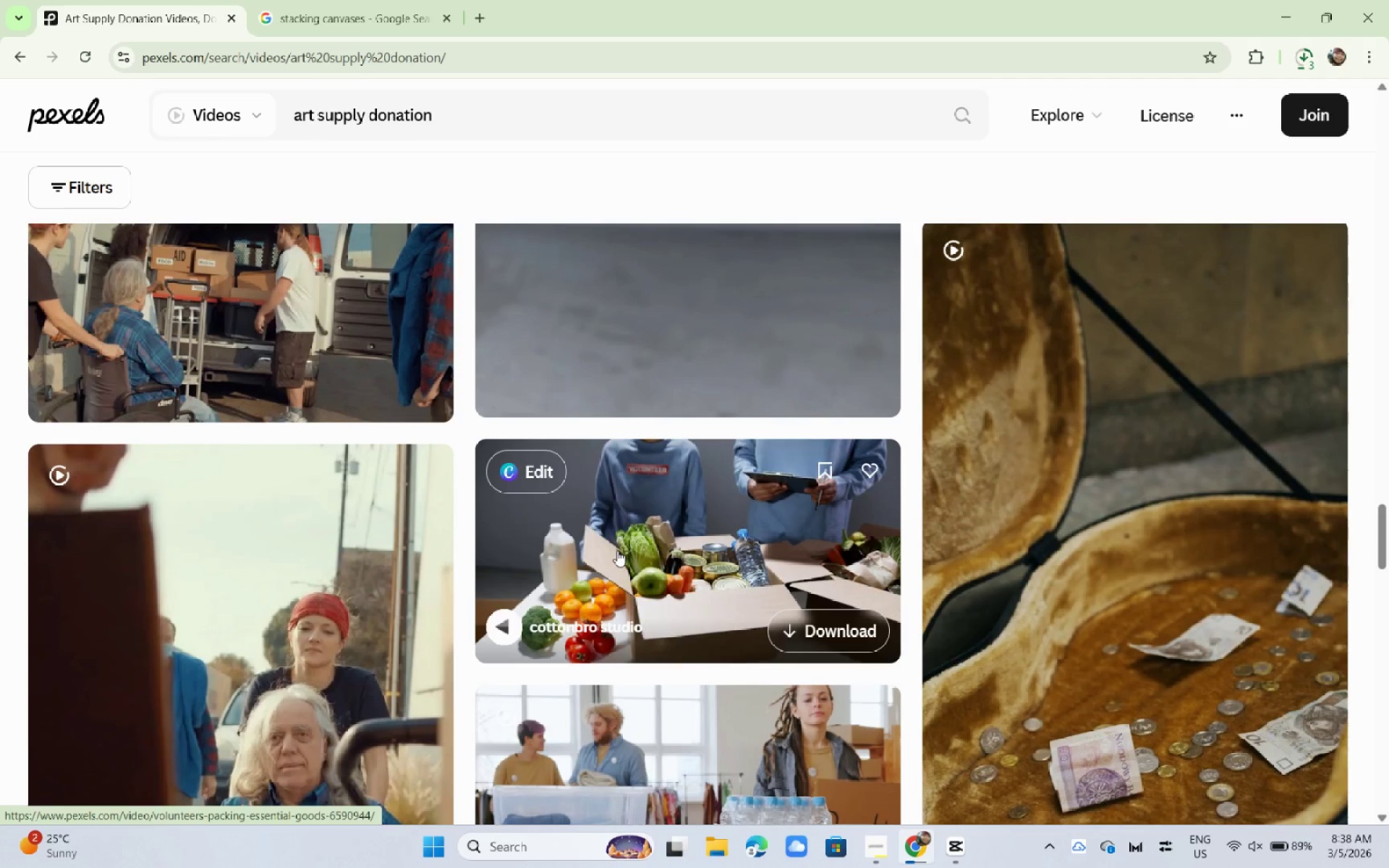 
left_click([944, 853])
 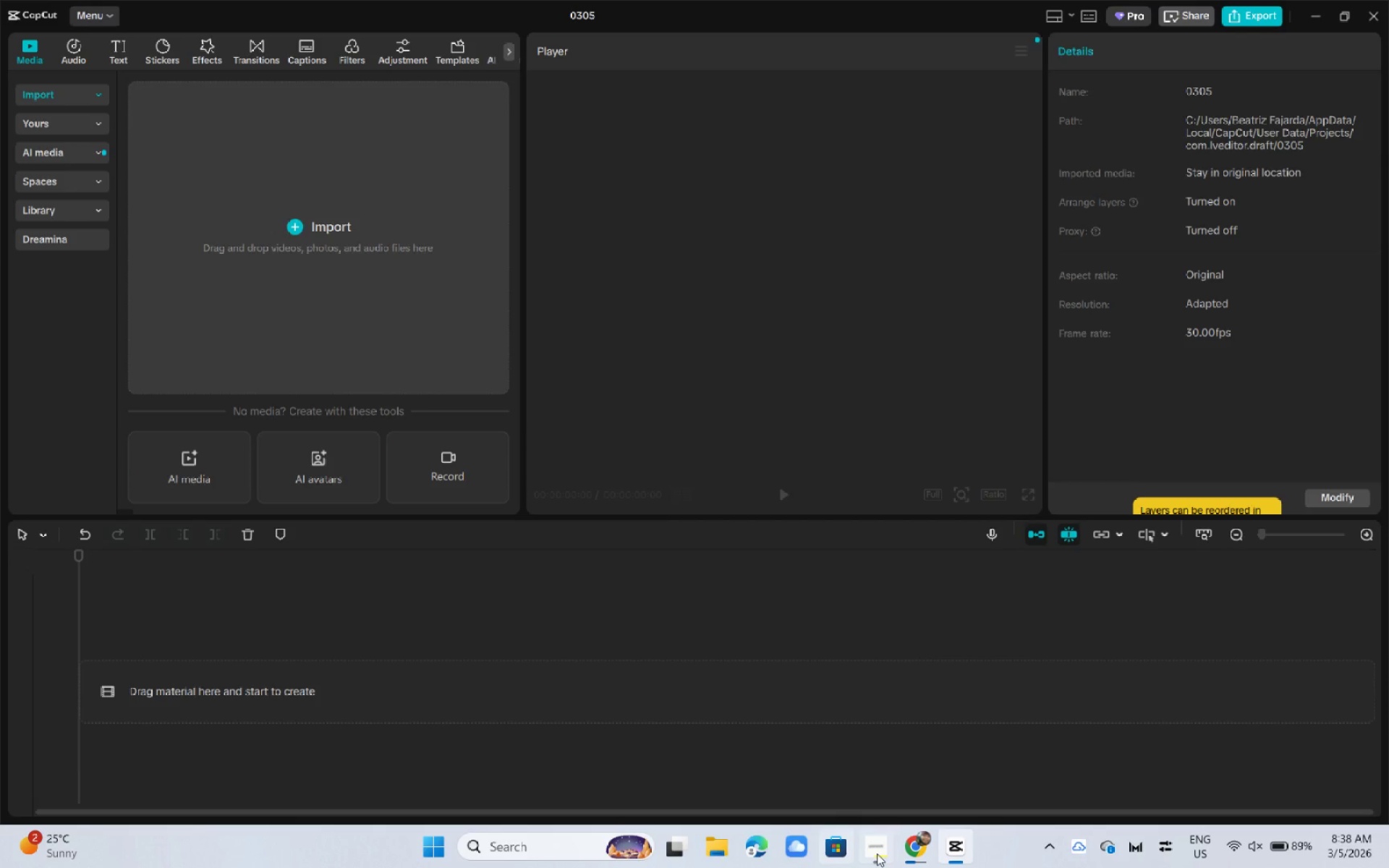 
left_click([876, 850])